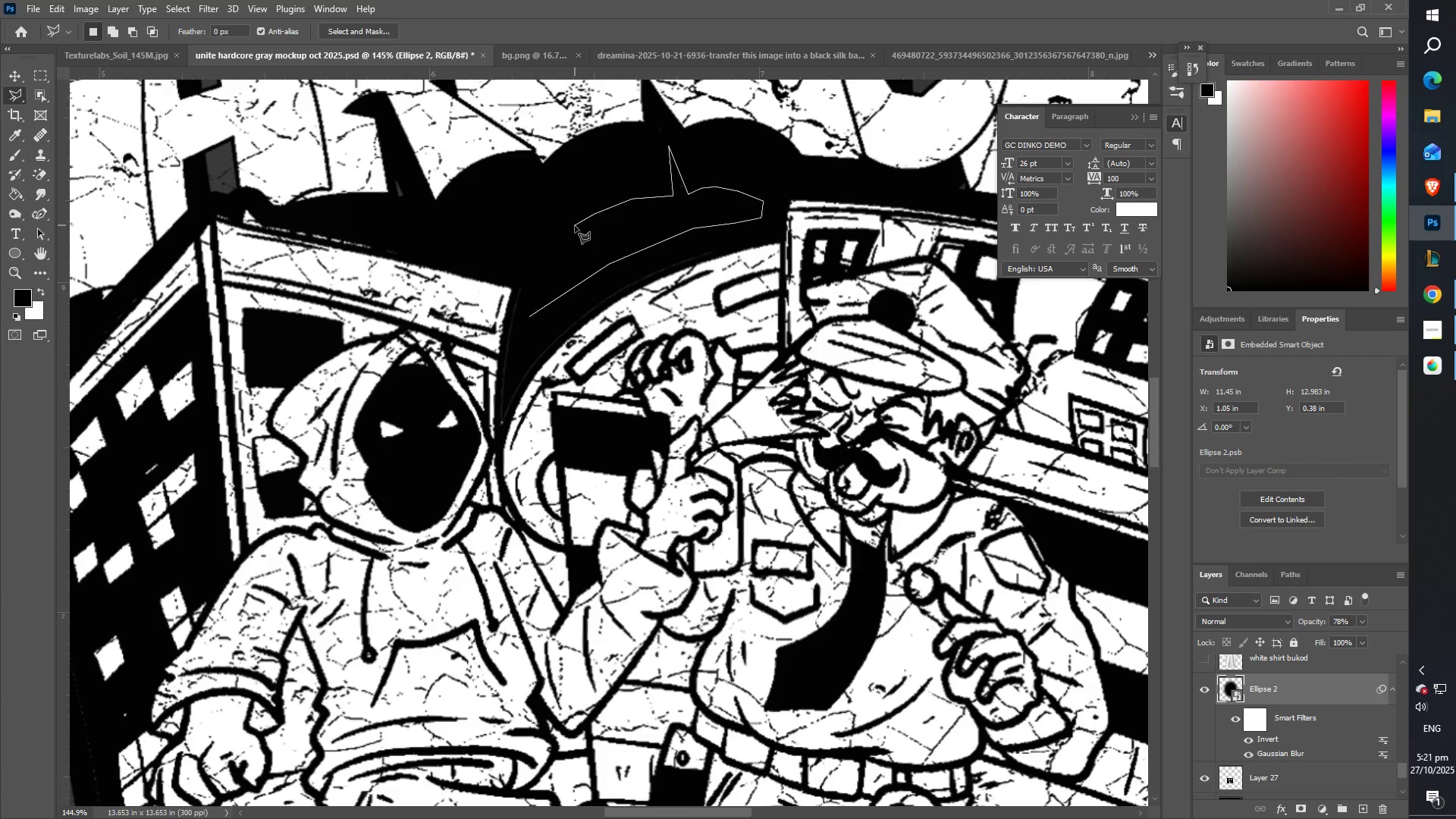 
double_click([574, 227])
 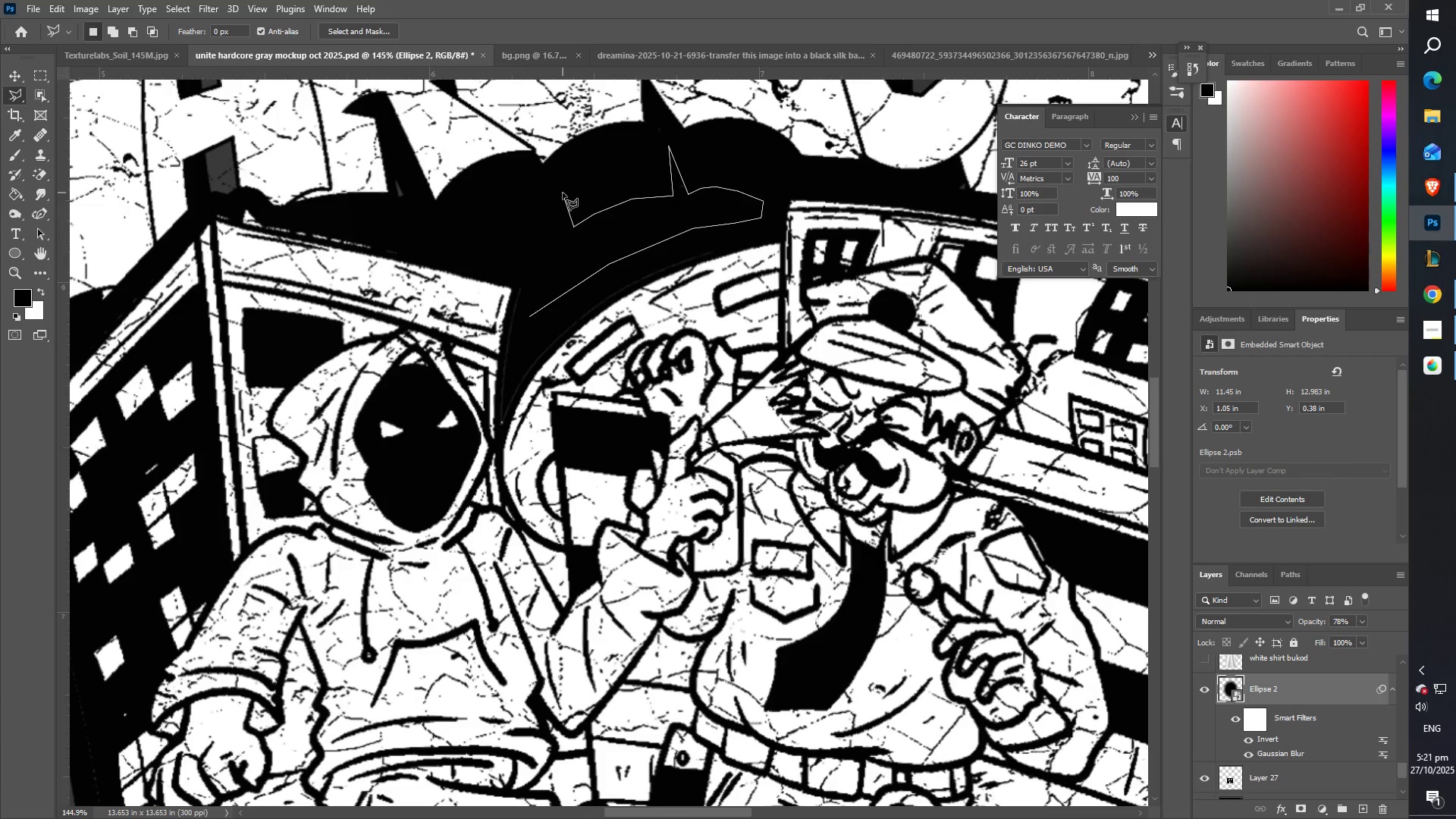 
left_click([562, 192])
 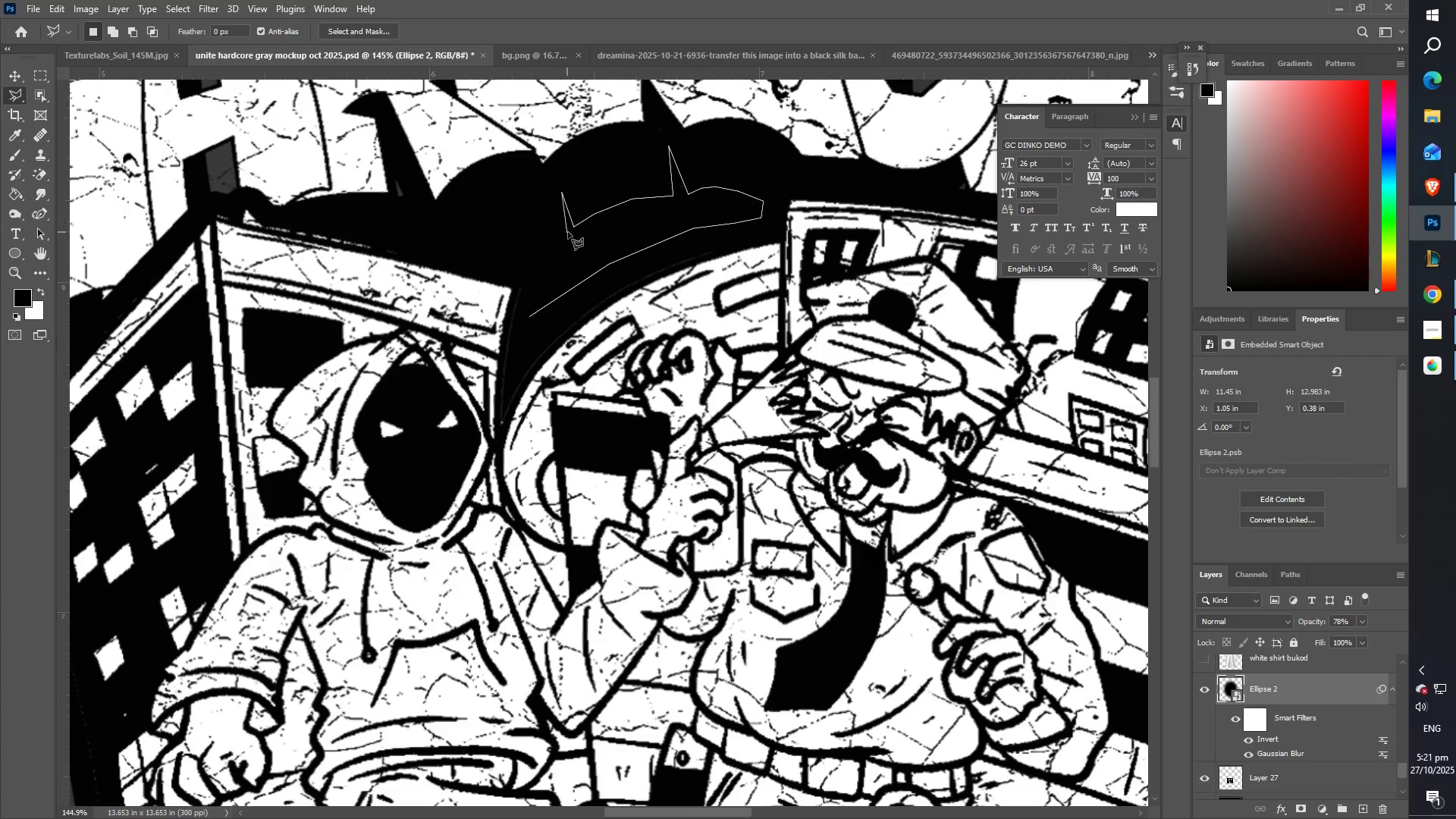 
left_click([568, 232])
 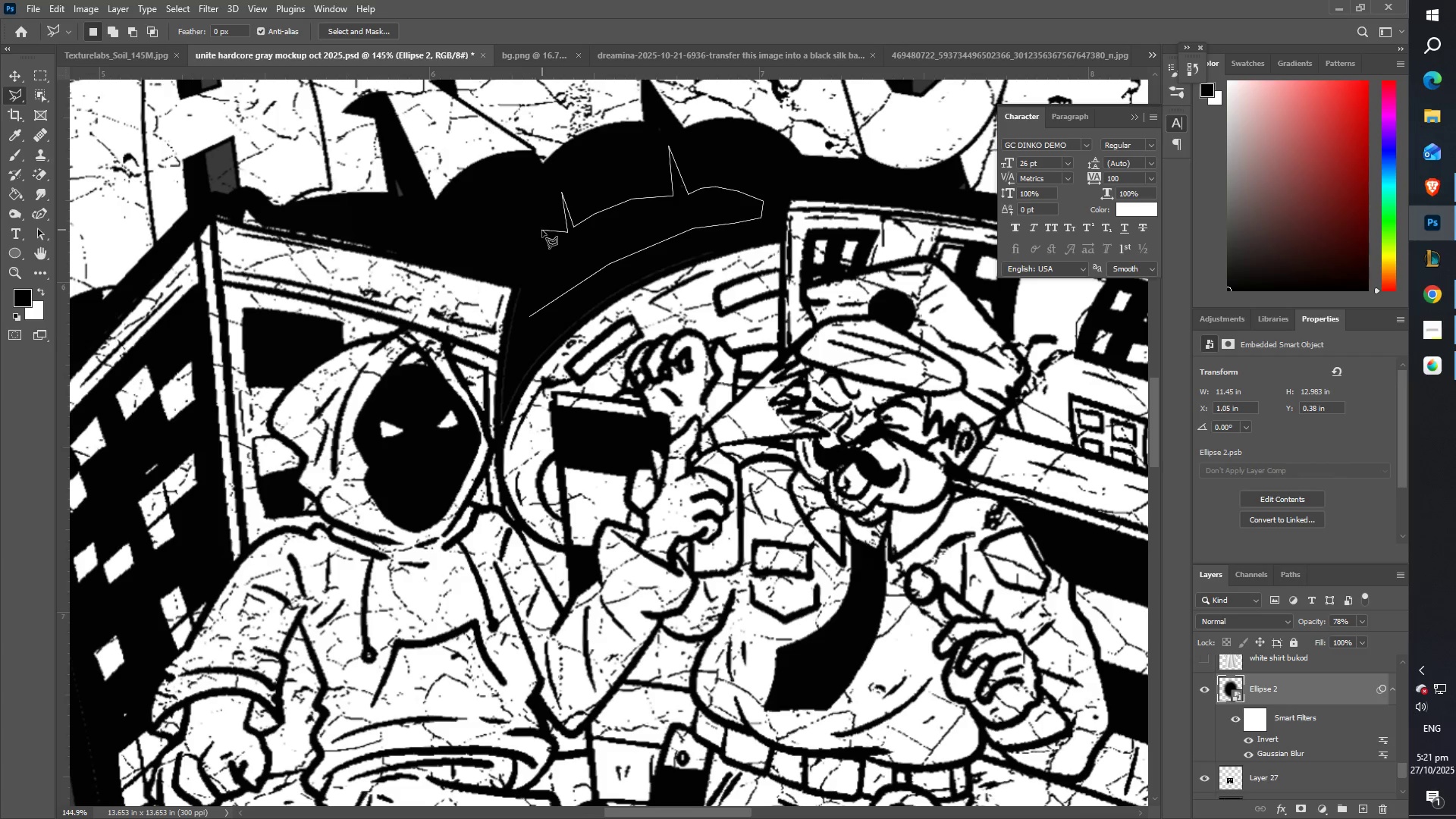 
left_click([544, 232])
 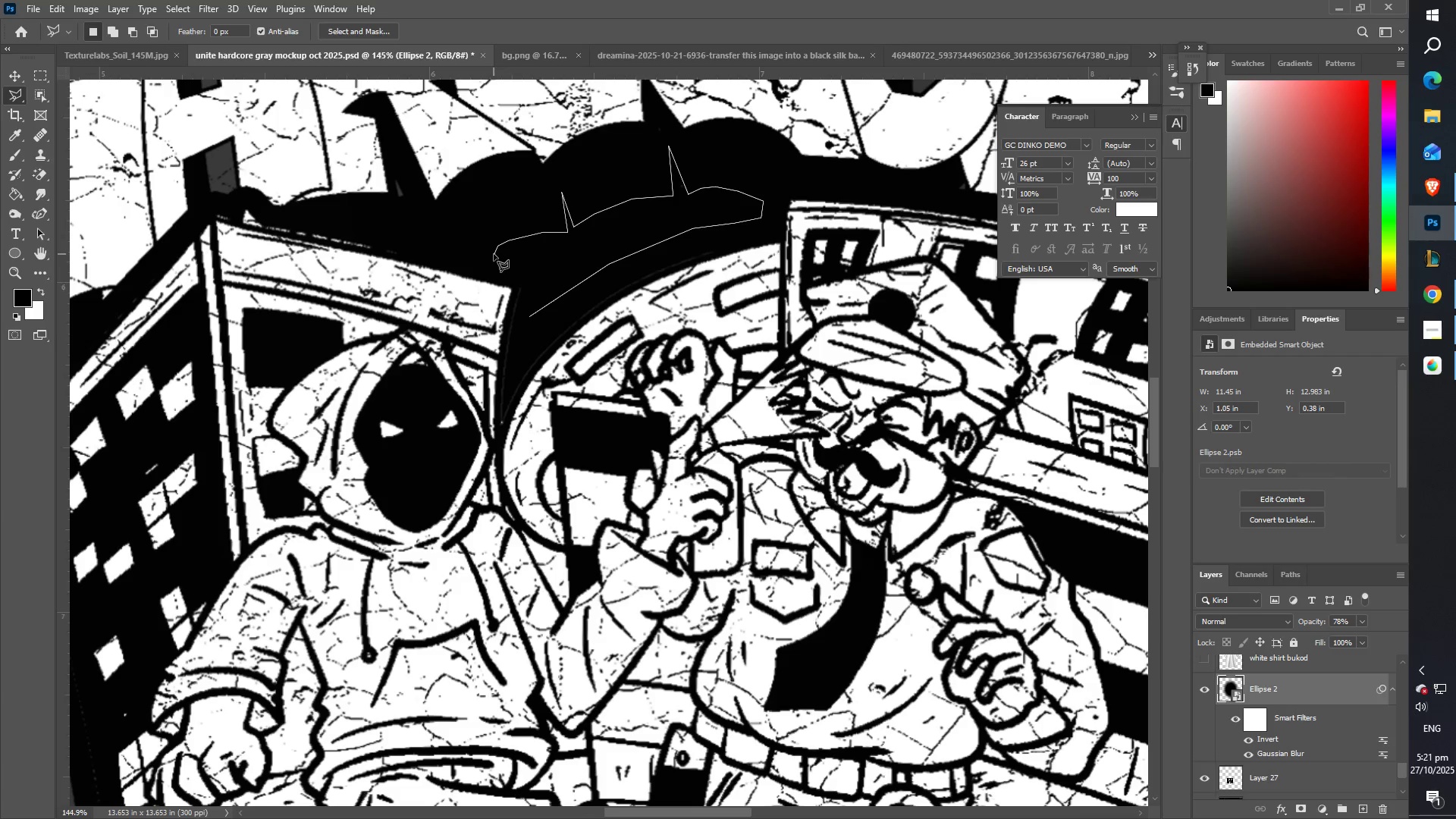 
left_click([464, 234])
 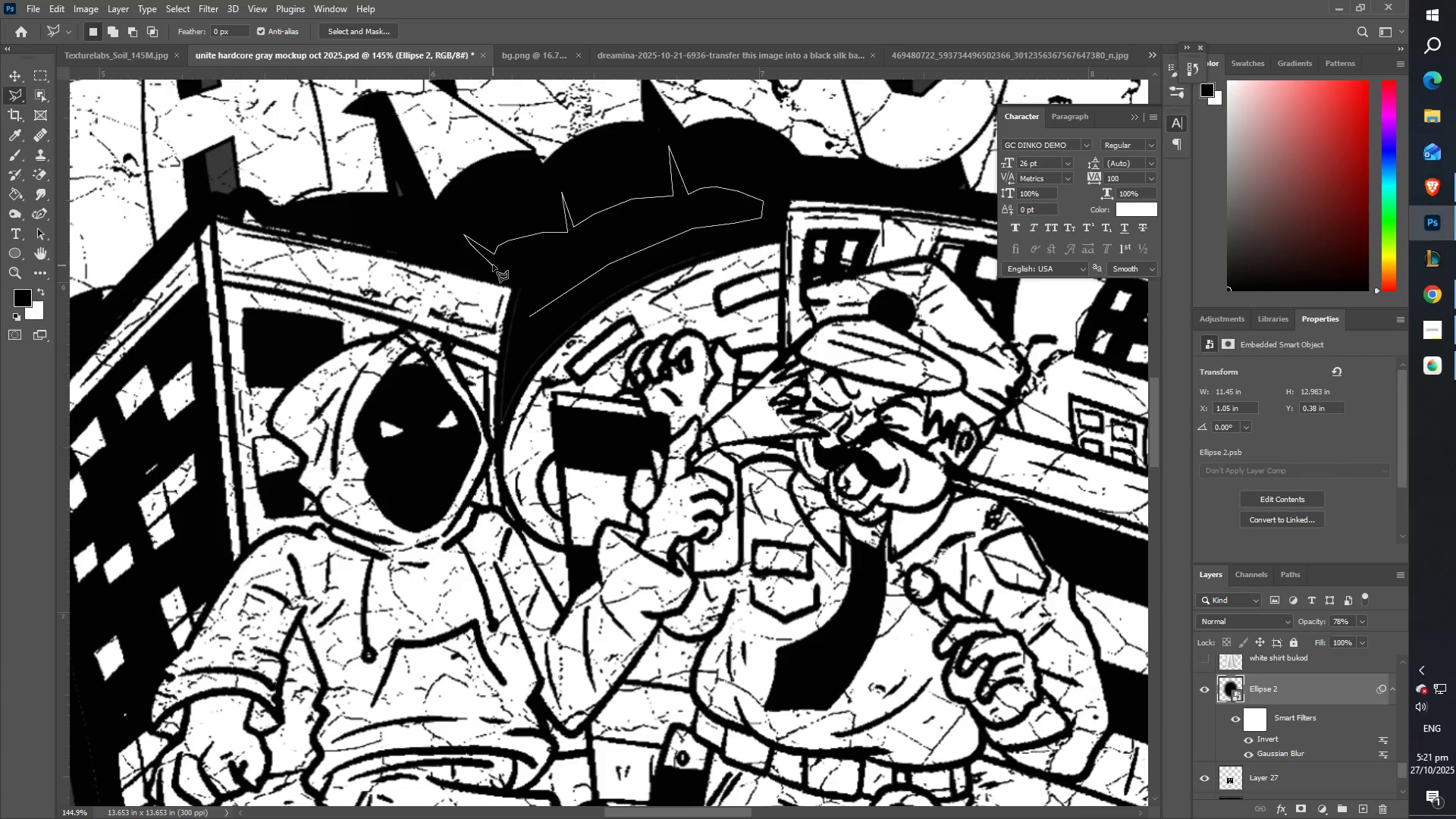 
left_click([488, 261])
 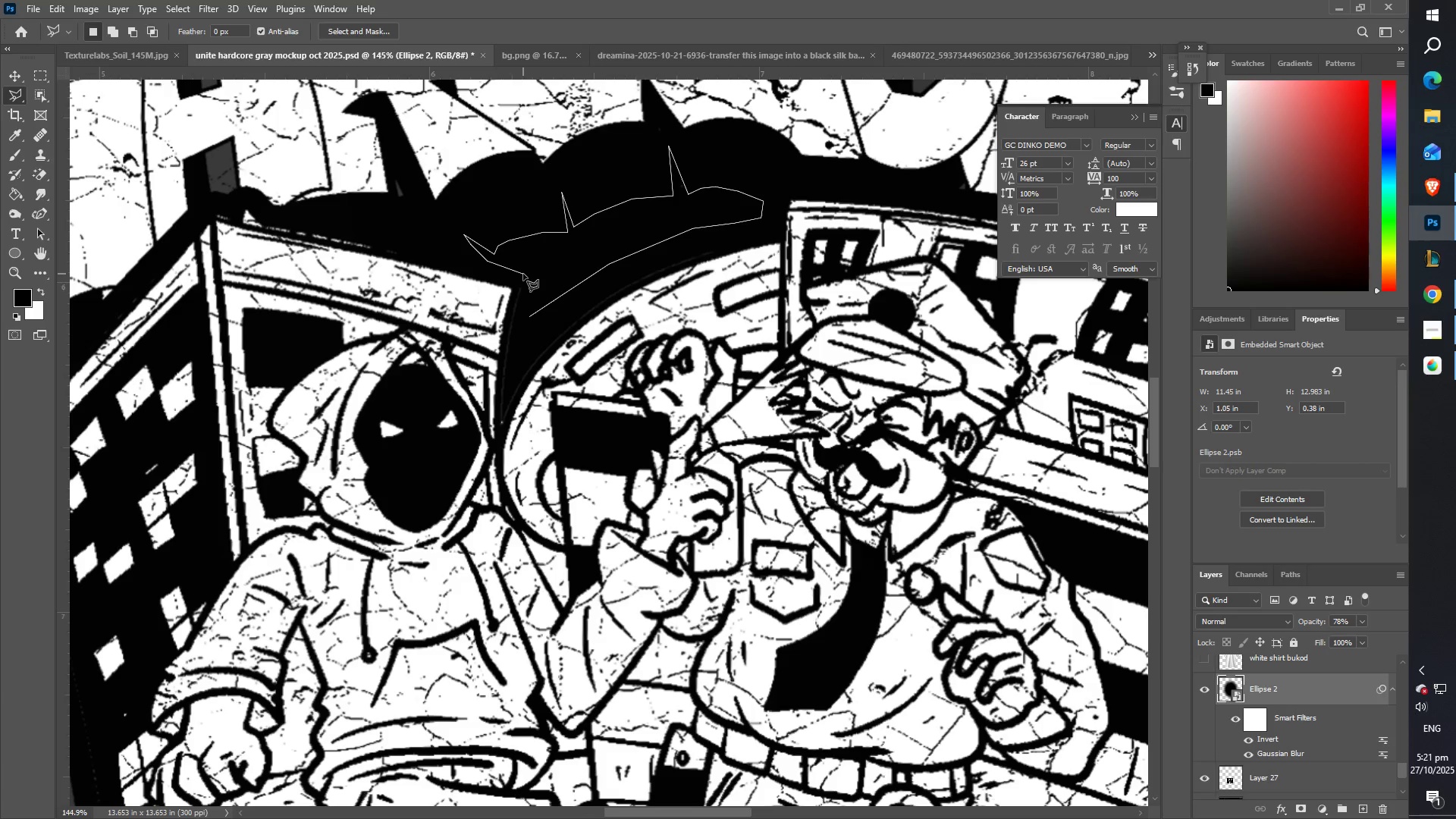 
left_click([523, 274])
 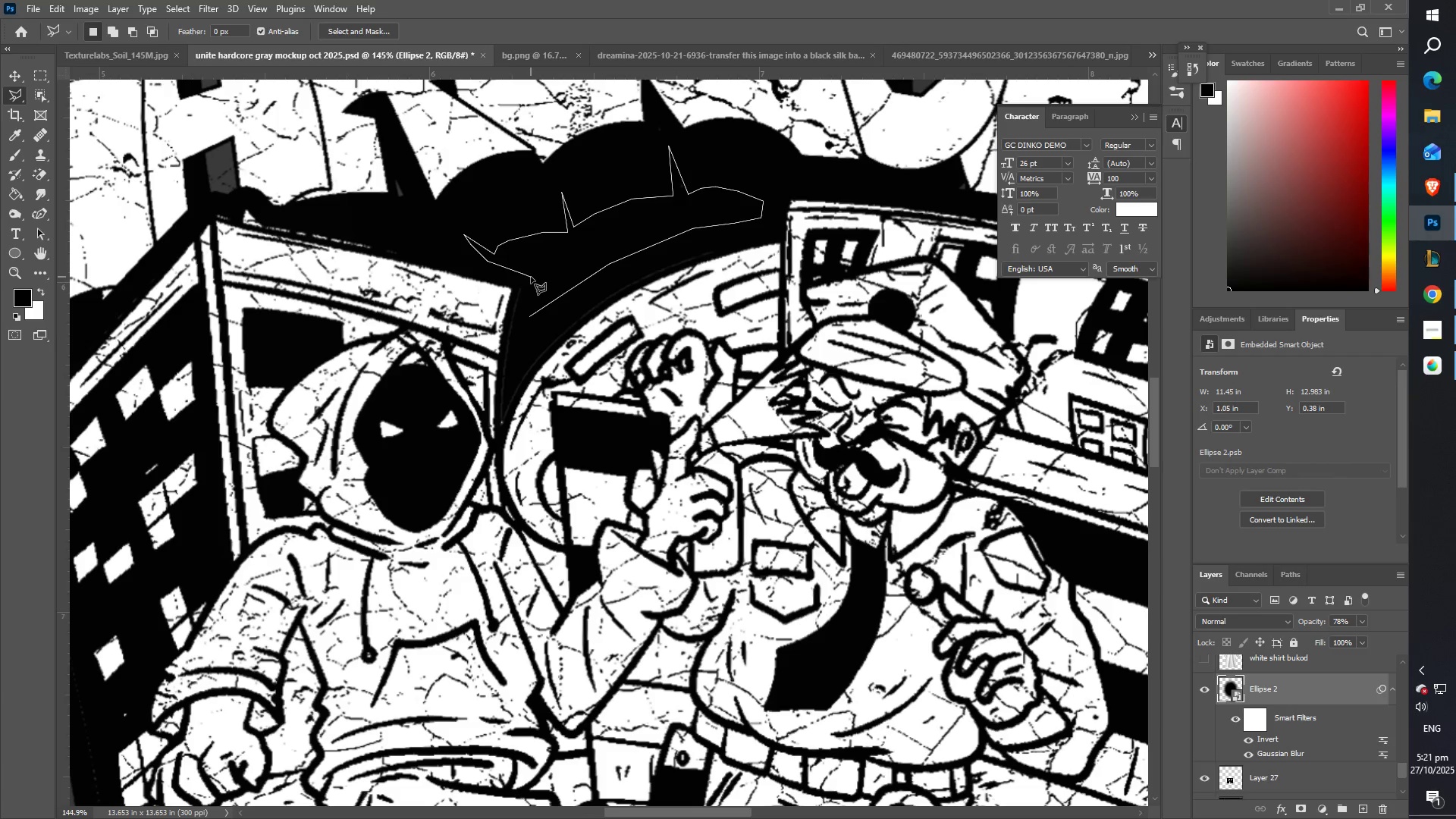 
left_click([531, 277])
 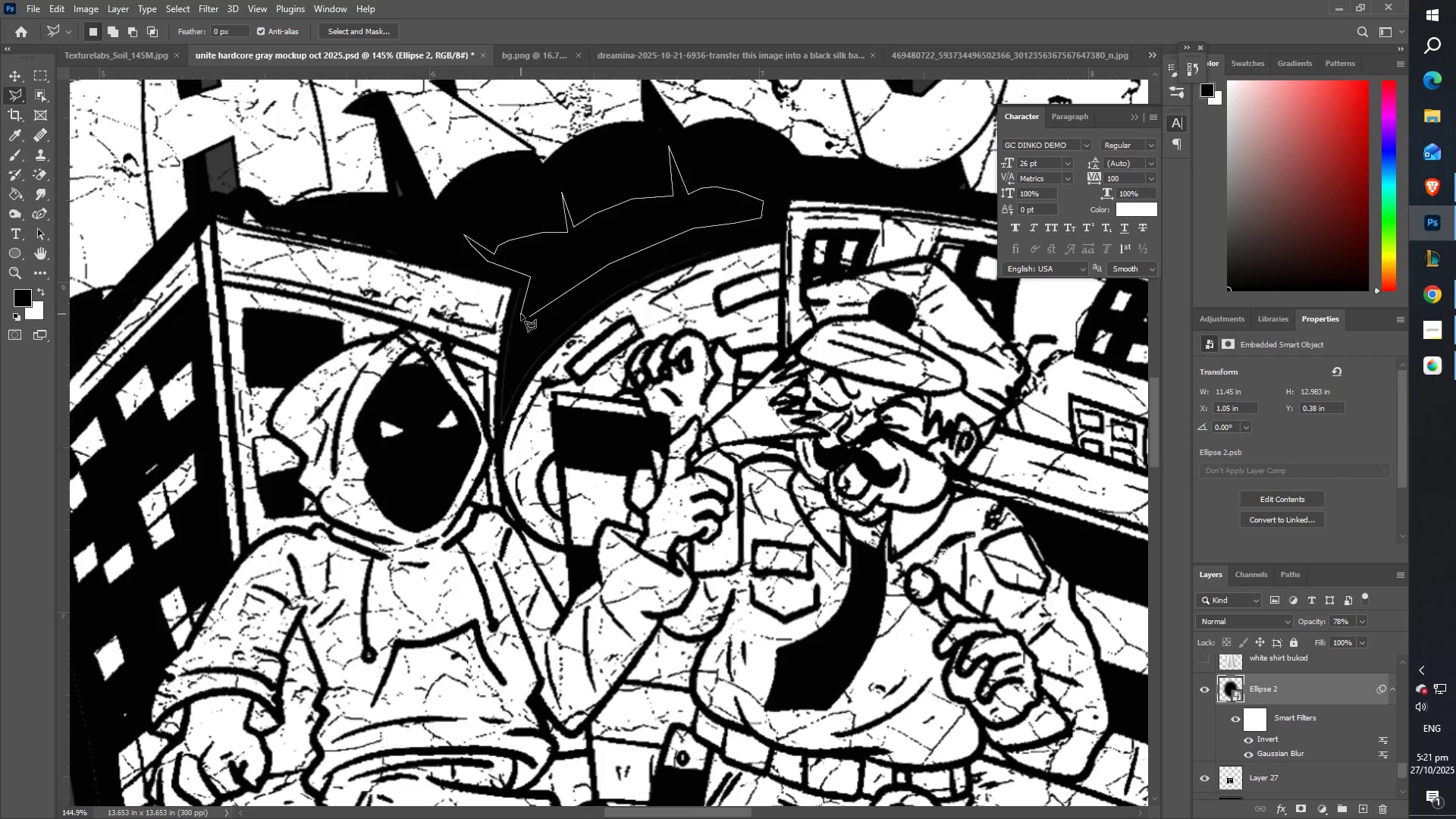 
left_click([521, 314])
 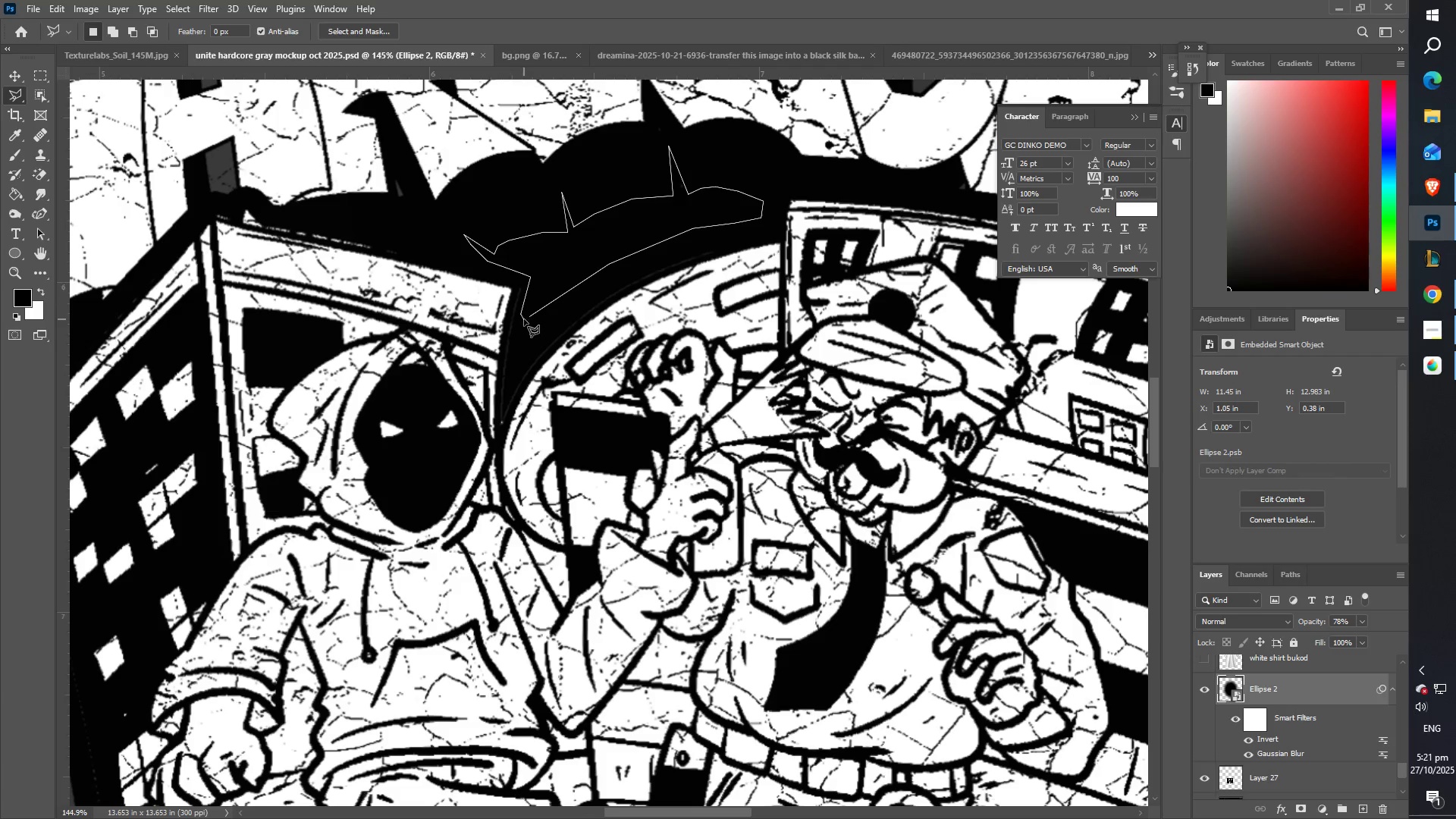 
left_click([523, 319])
 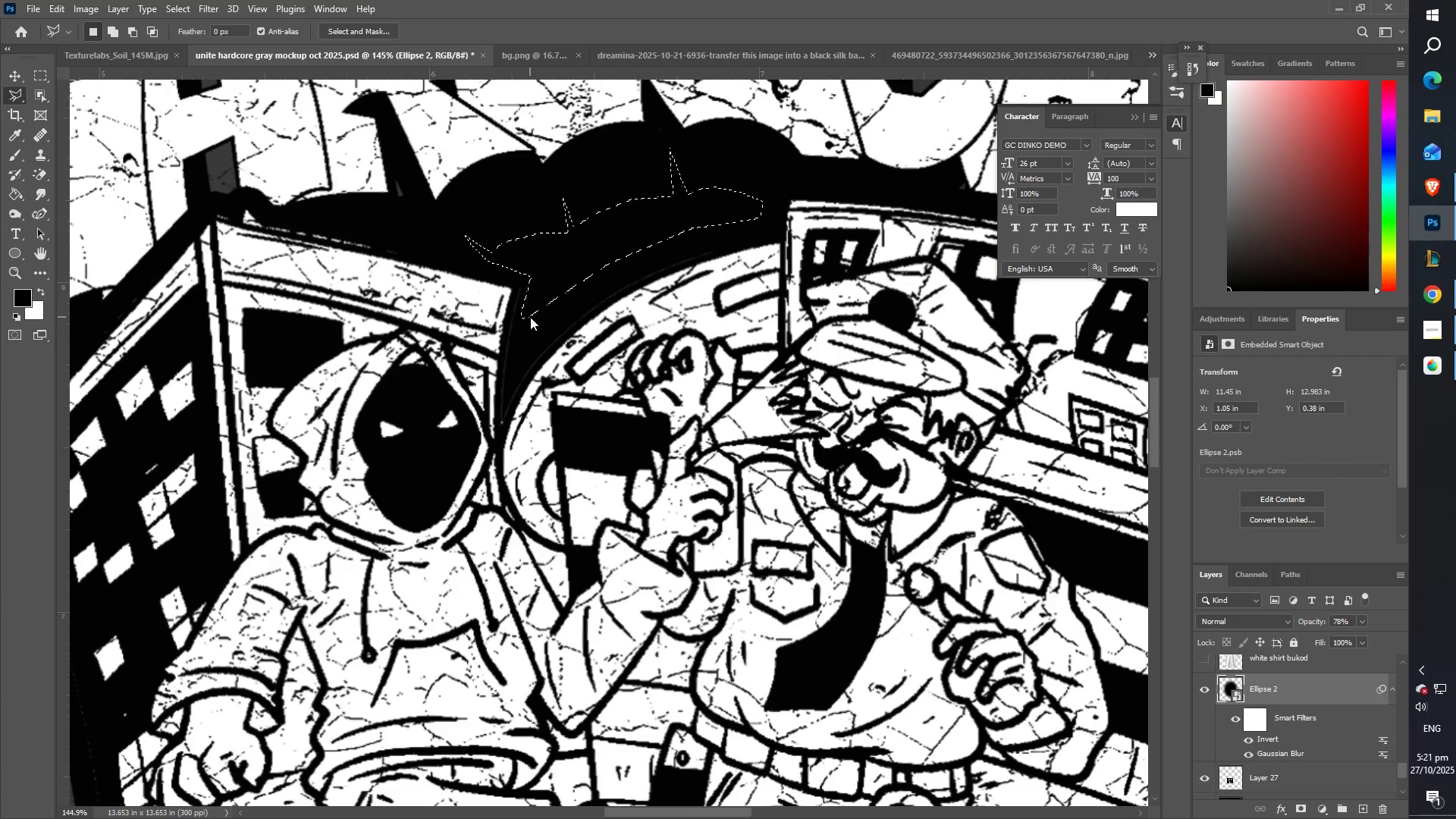 
key(Control+ControlLeft)
 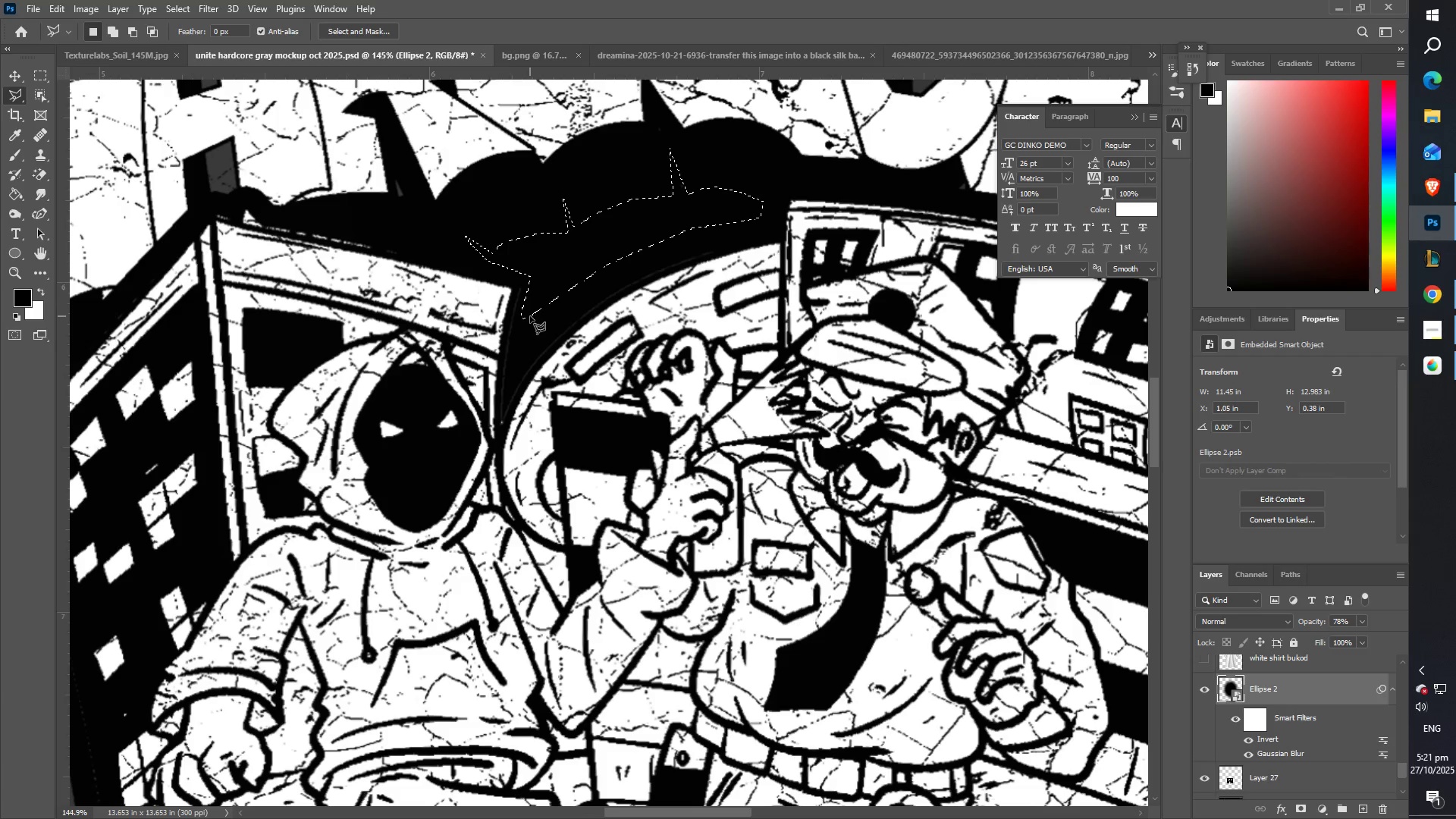 
key(Control+X)
 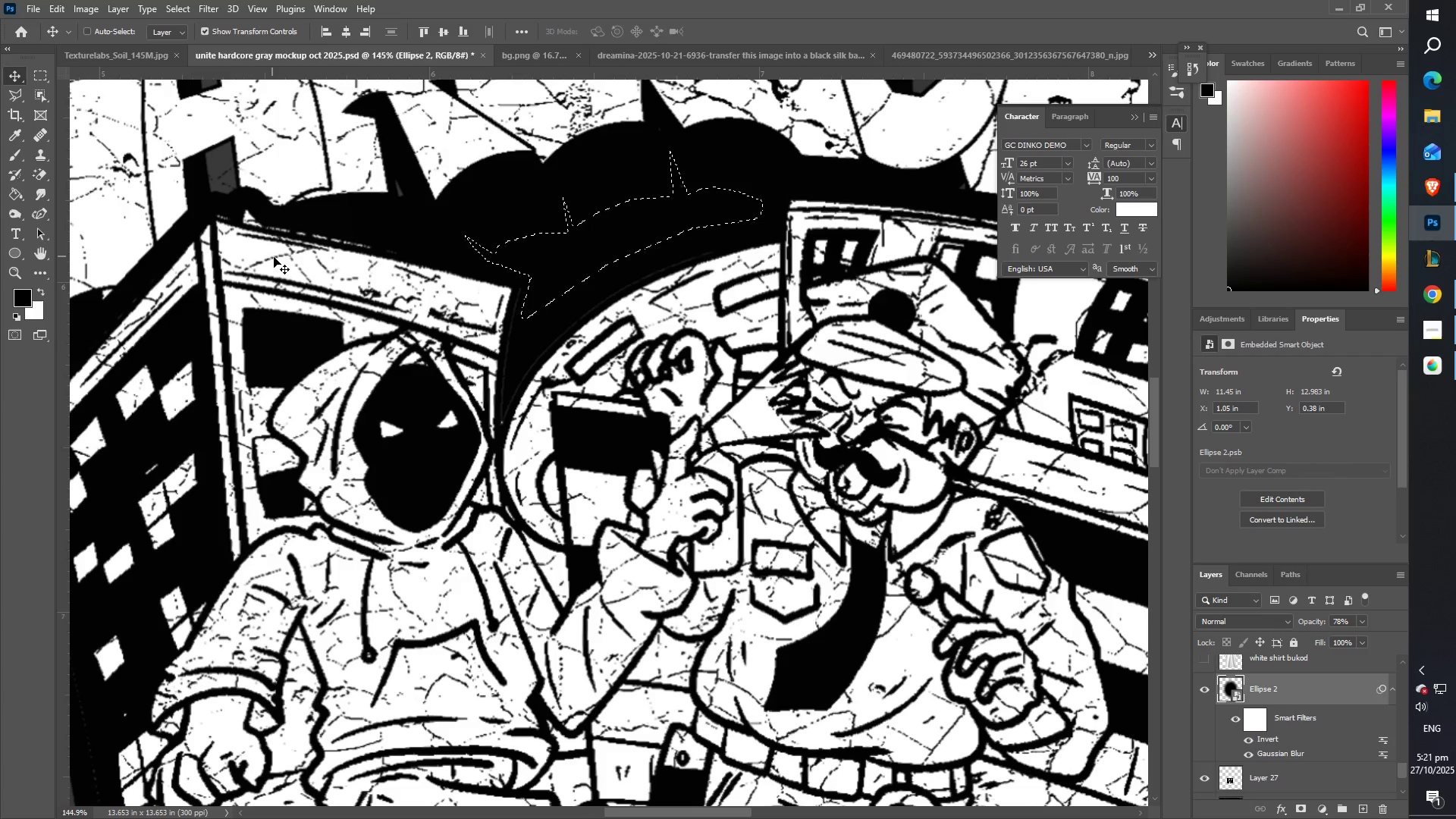 
left_click([293, 265])
 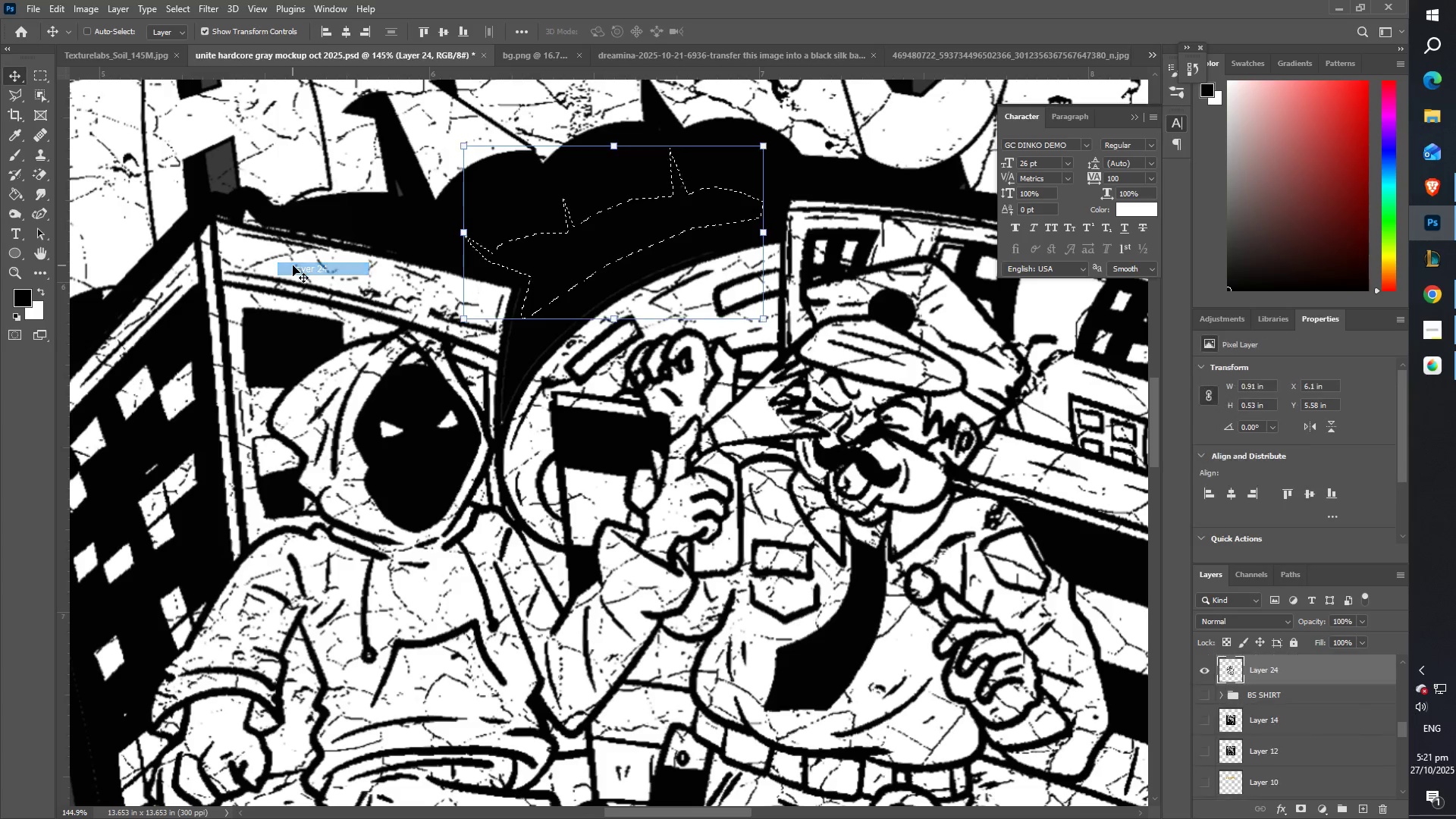 
key(Control+ControlLeft)
 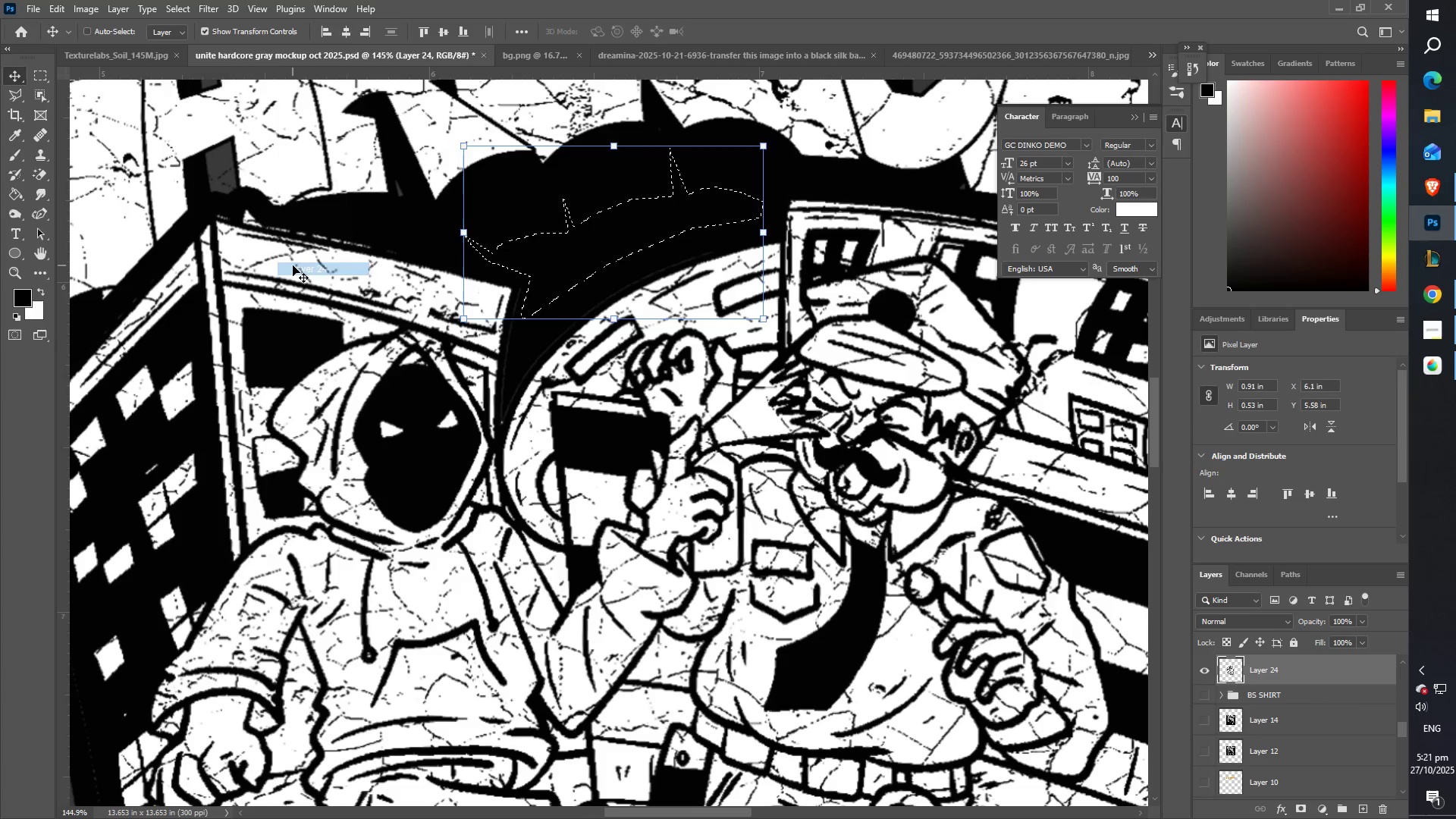 
key(Control+X)
 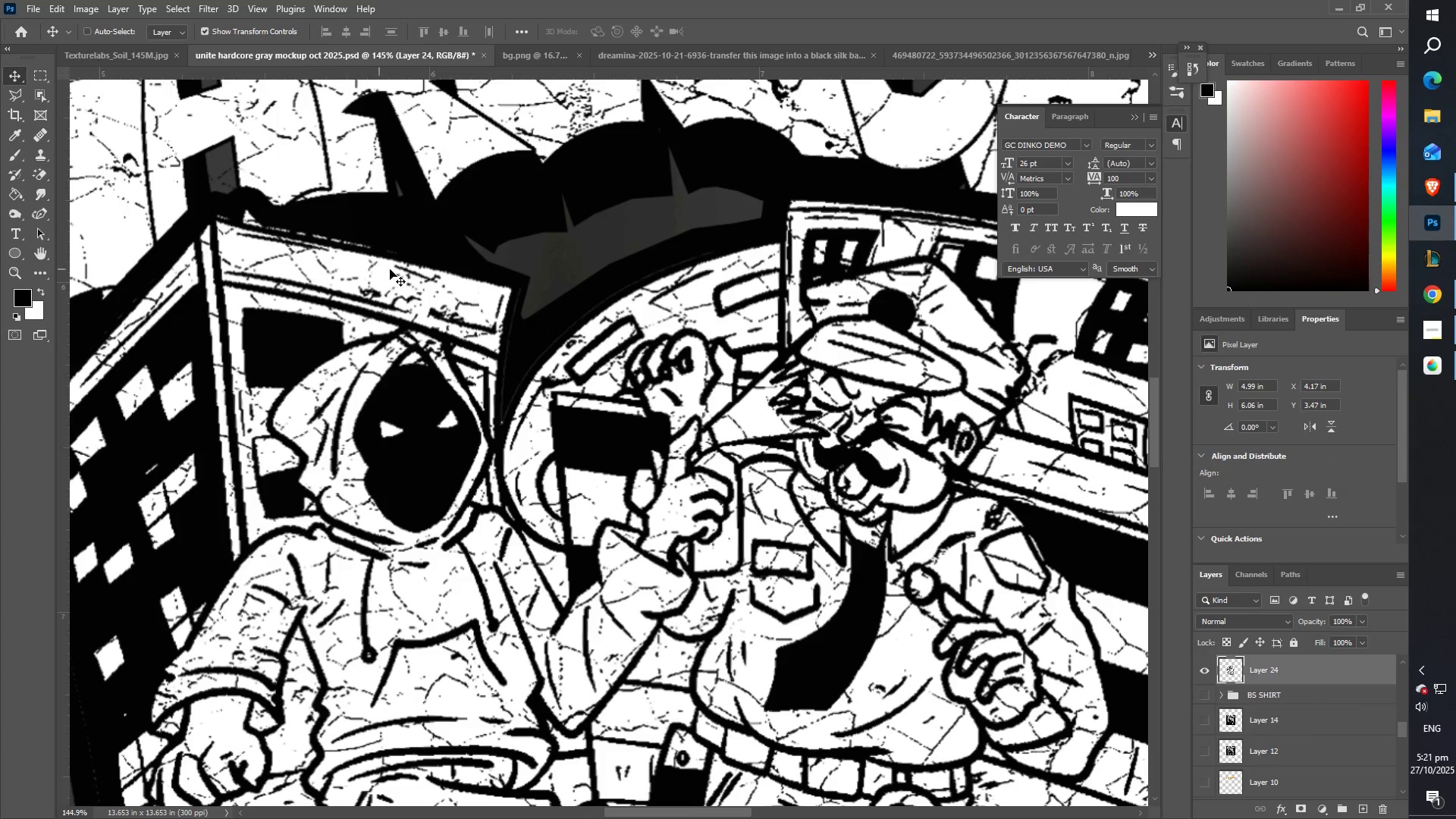 
type(zz)
 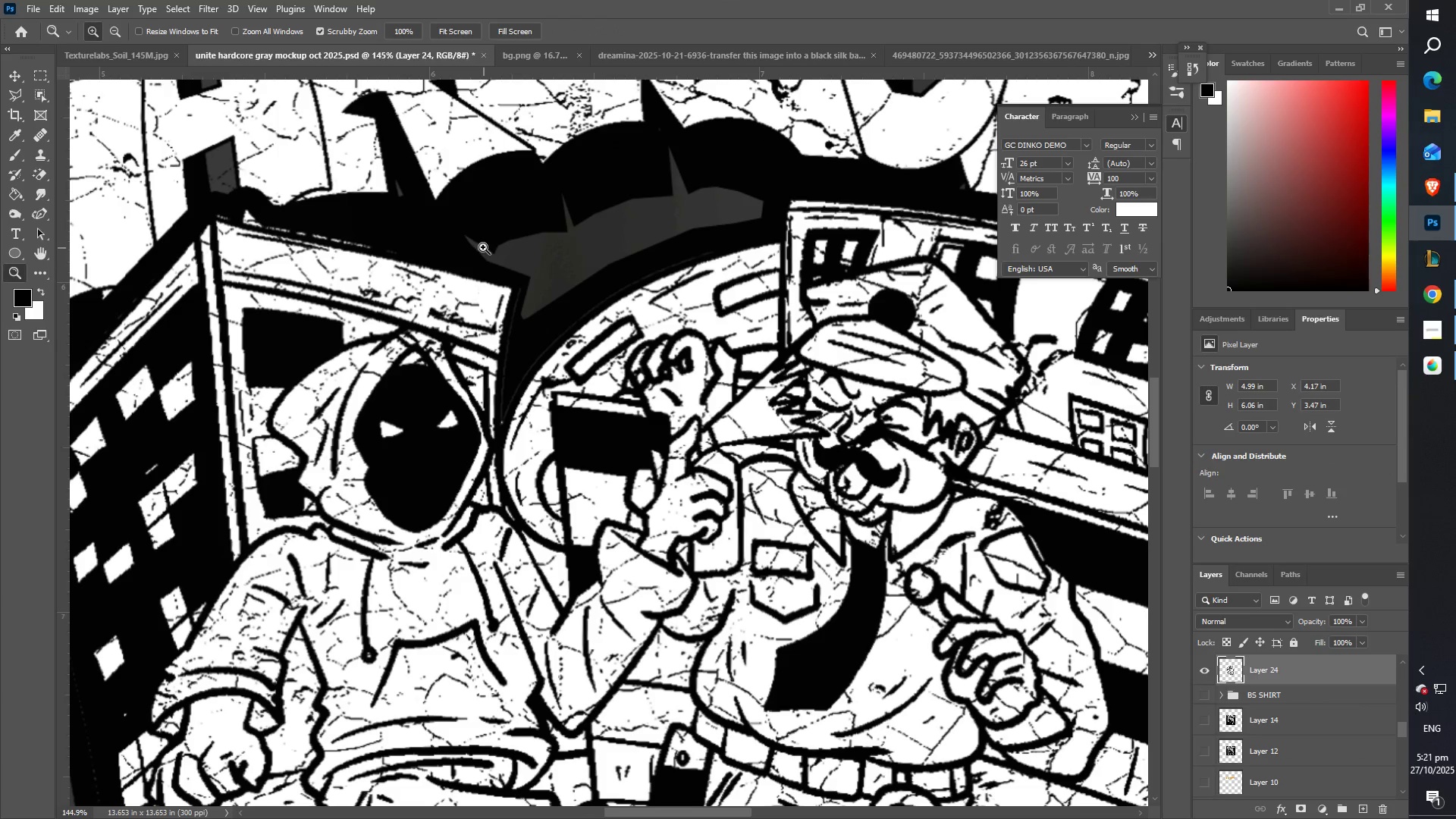 
left_click_drag(start_coordinate=[478, 246], to_coordinate=[395, 246])
 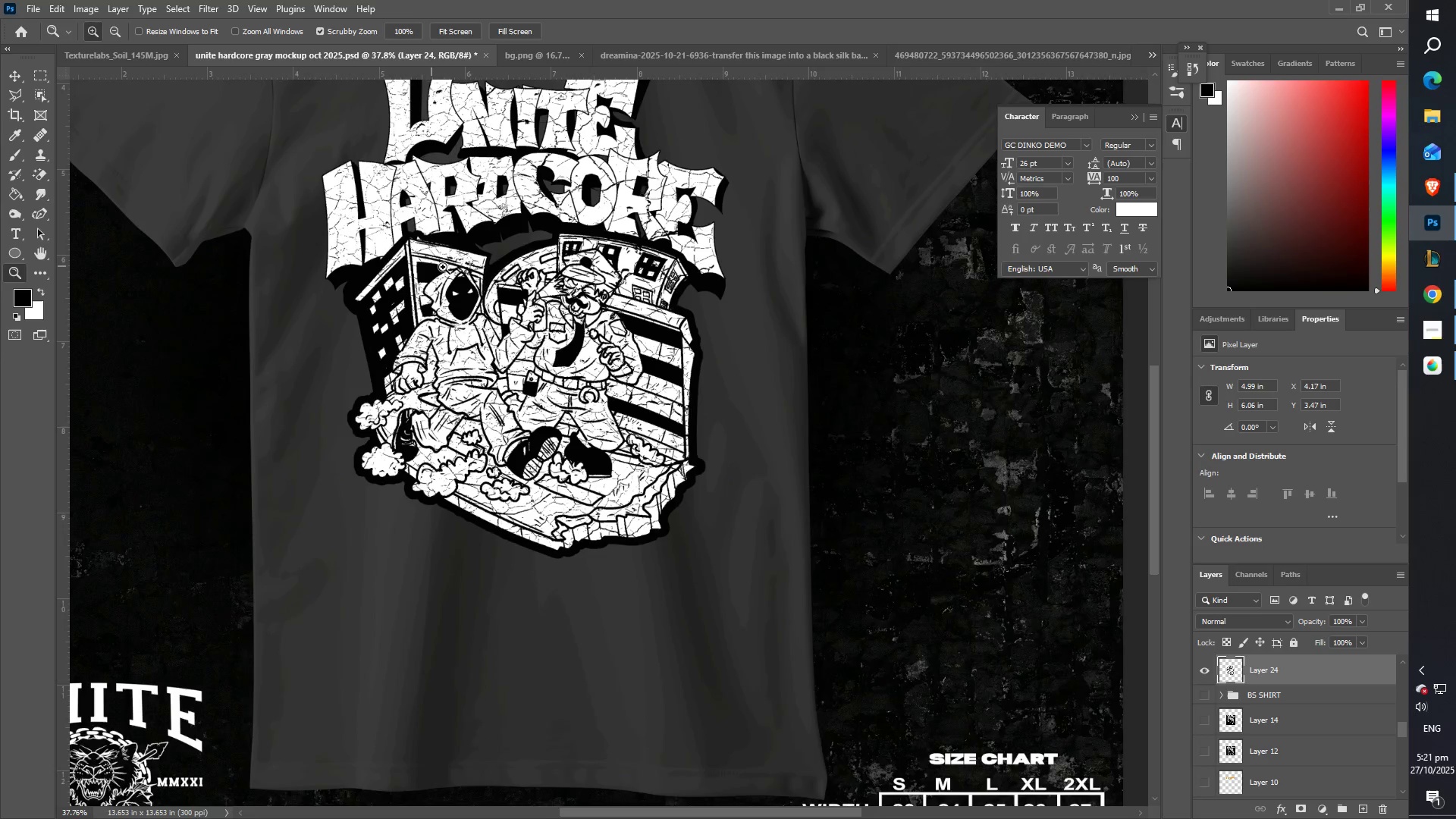 
left_click_drag(start_coordinate=[446, 267], to_coordinate=[421, 266])
 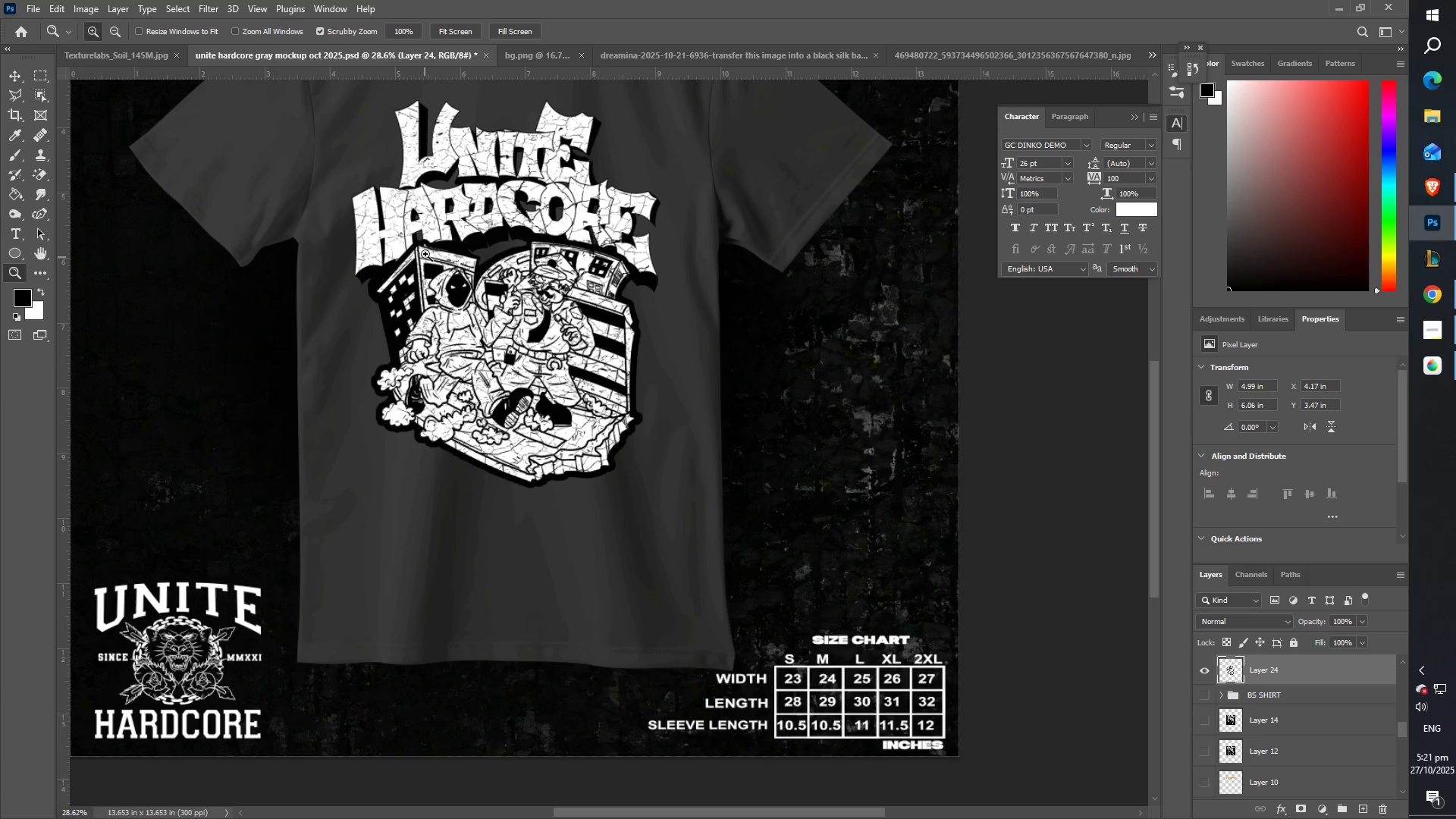 
scroll: coordinate [425, 254], scroll_direction: up, amount: 3.0
 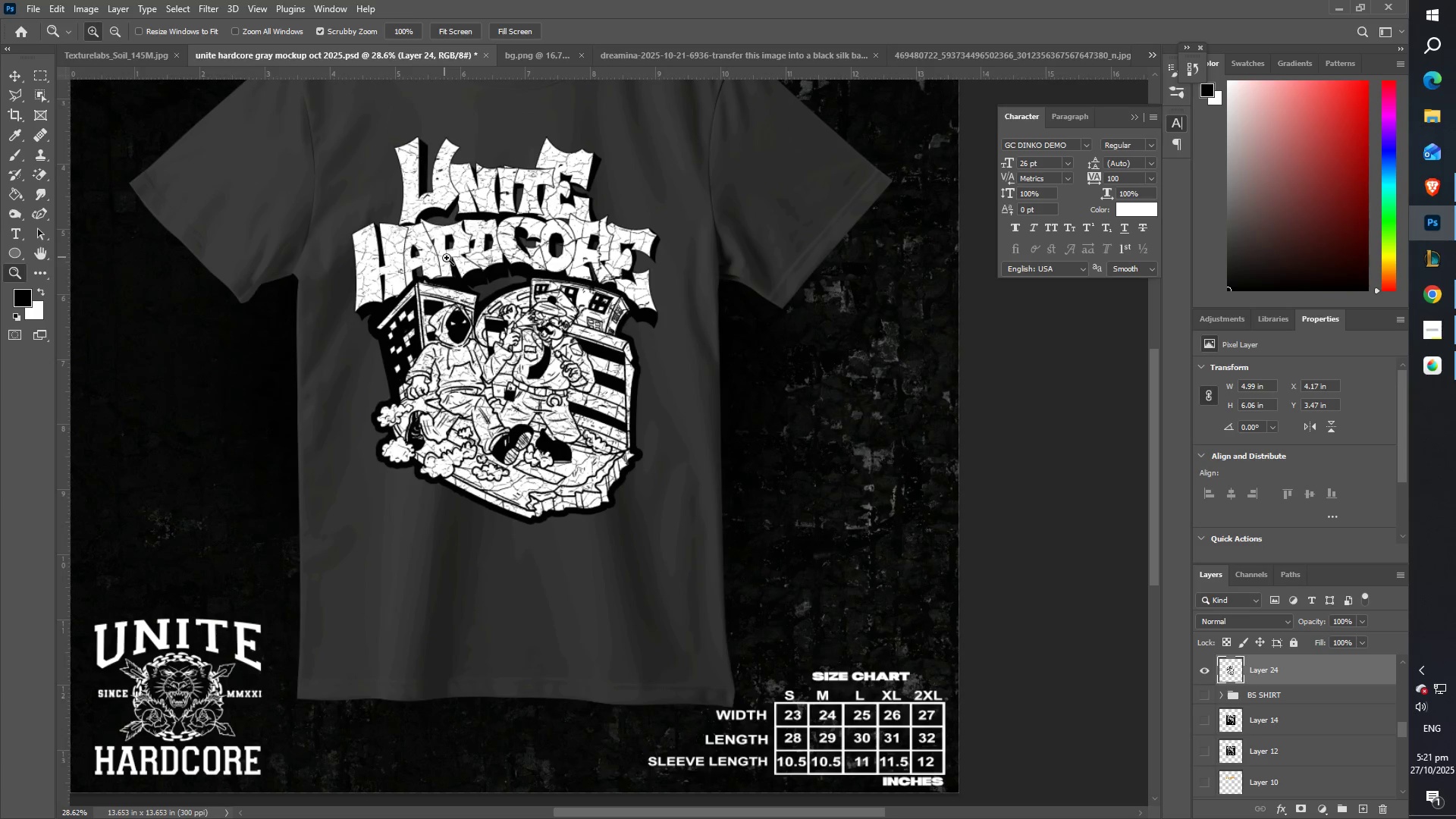 
left_click_drag(start_coordinate=[456, 259], to_coordinate=[465, 259])
 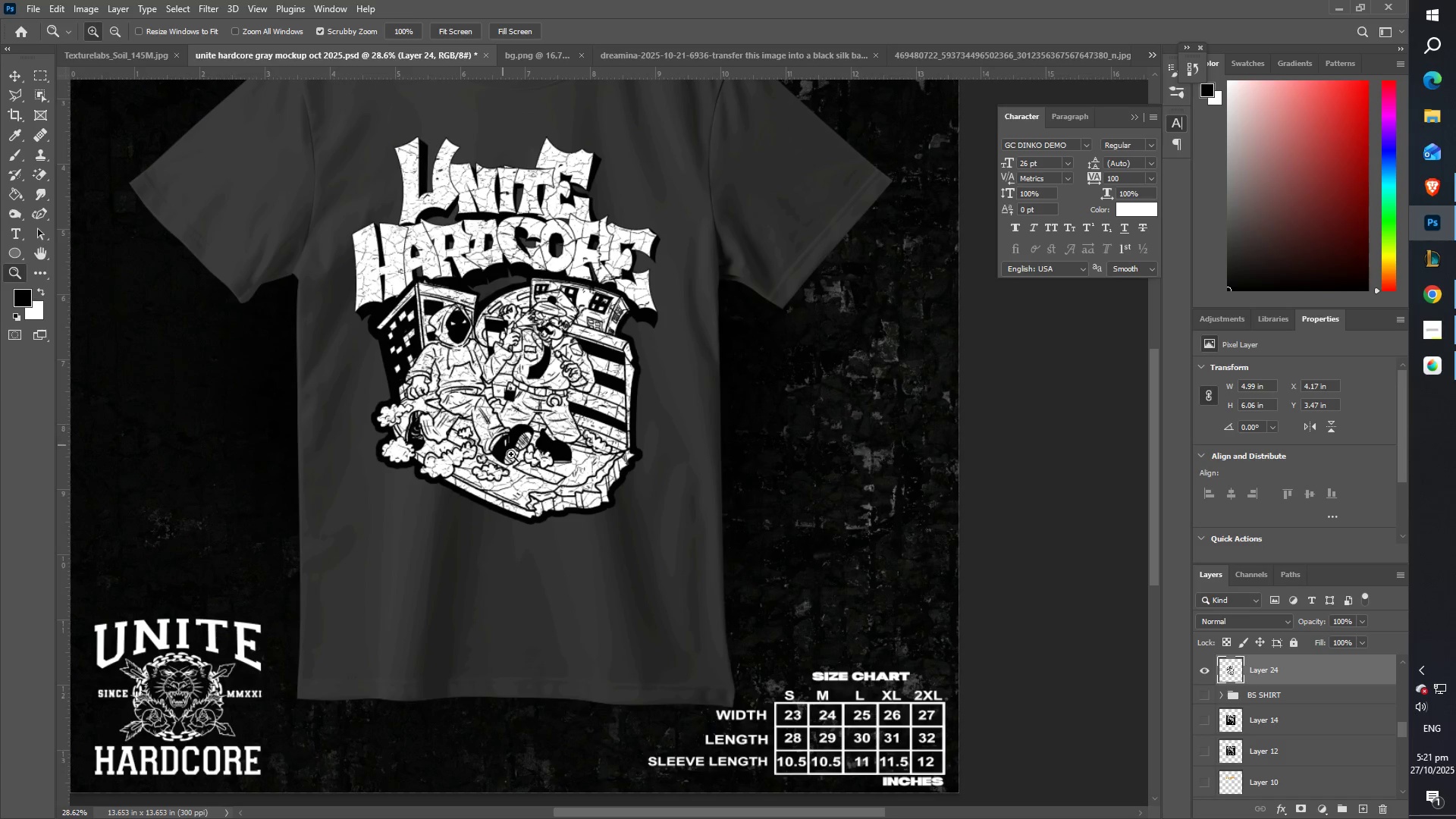 
left_click_drag(start_coordinate=[530, 477], to_coordinate=[598, 493])
 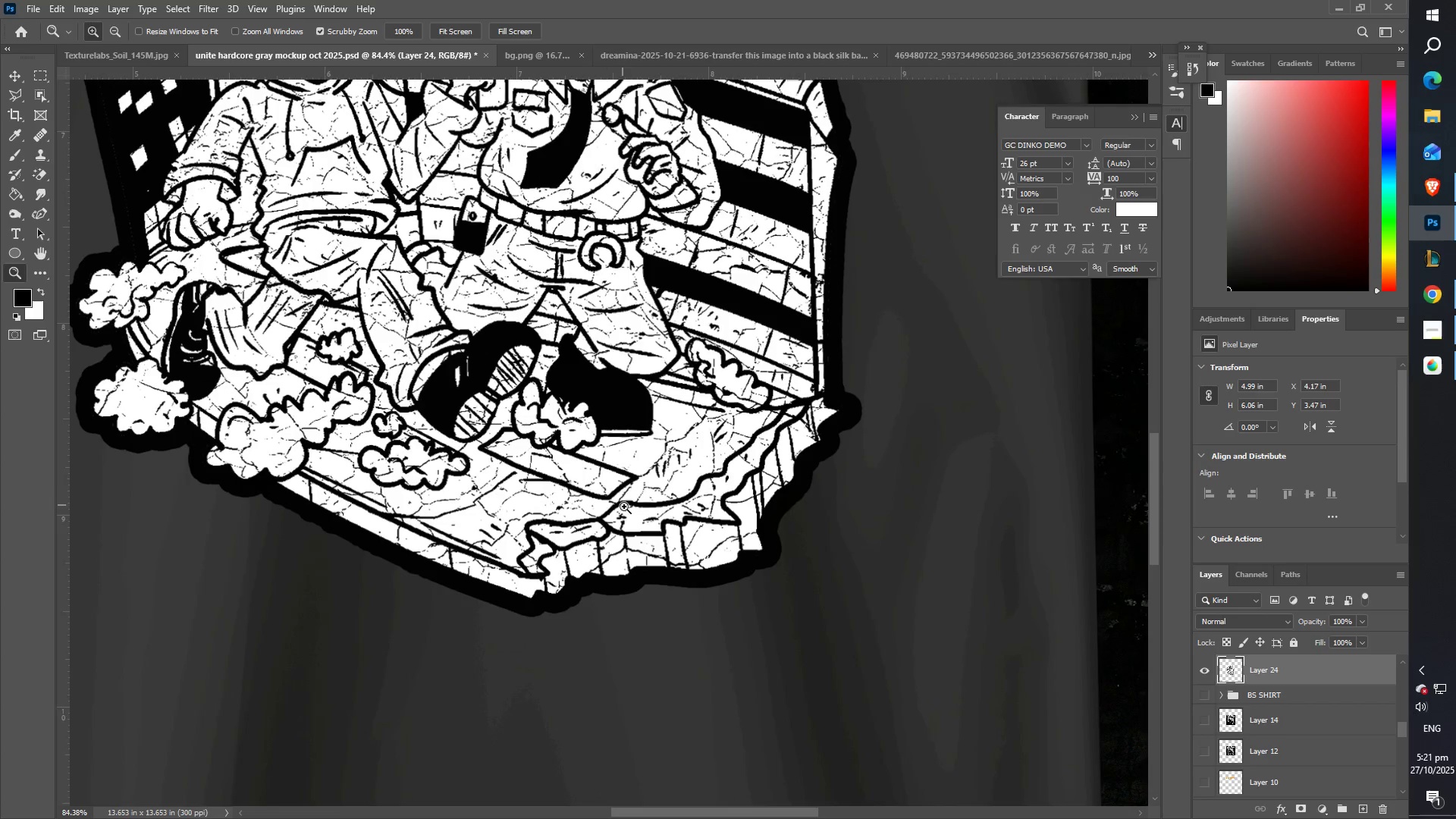 
left_click_drag(start_coordinate=[635, 509], to_coordinate=[580, 488])
 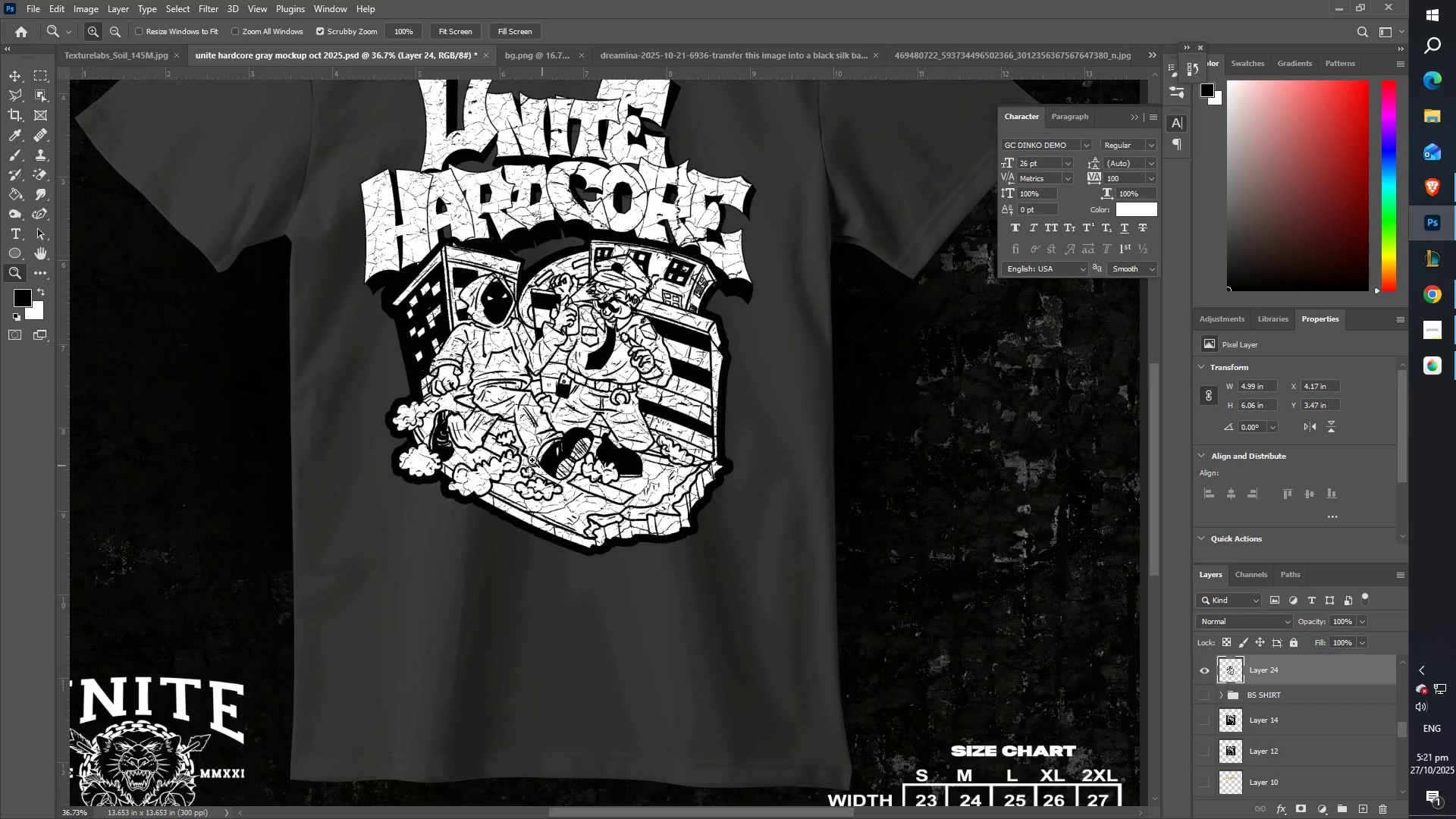 
hold_key(key=Space, duration=0.54)
 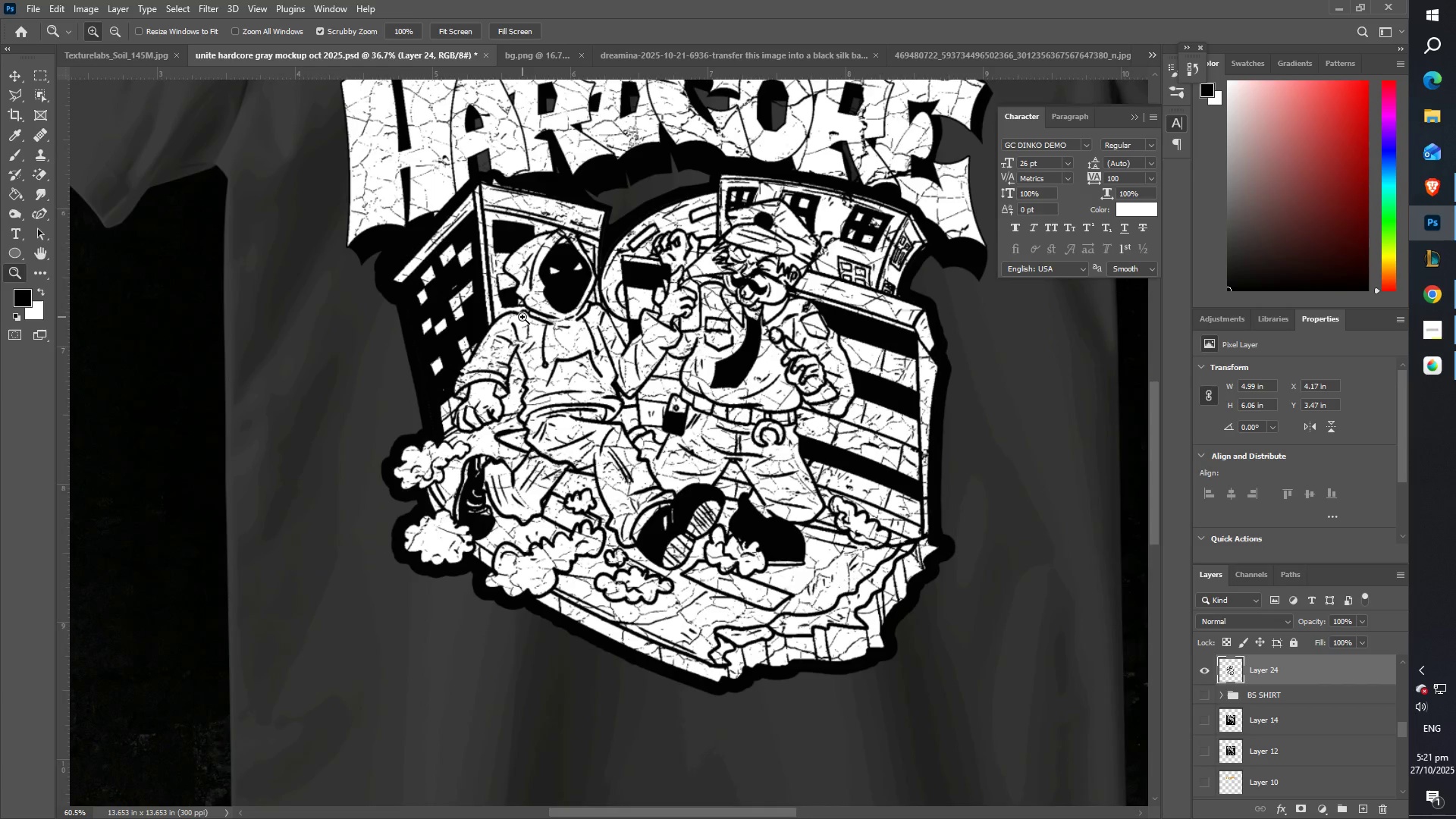 
left_click_drag(start_coordinate=[483, 422], to_coordinate=[520, 413])
 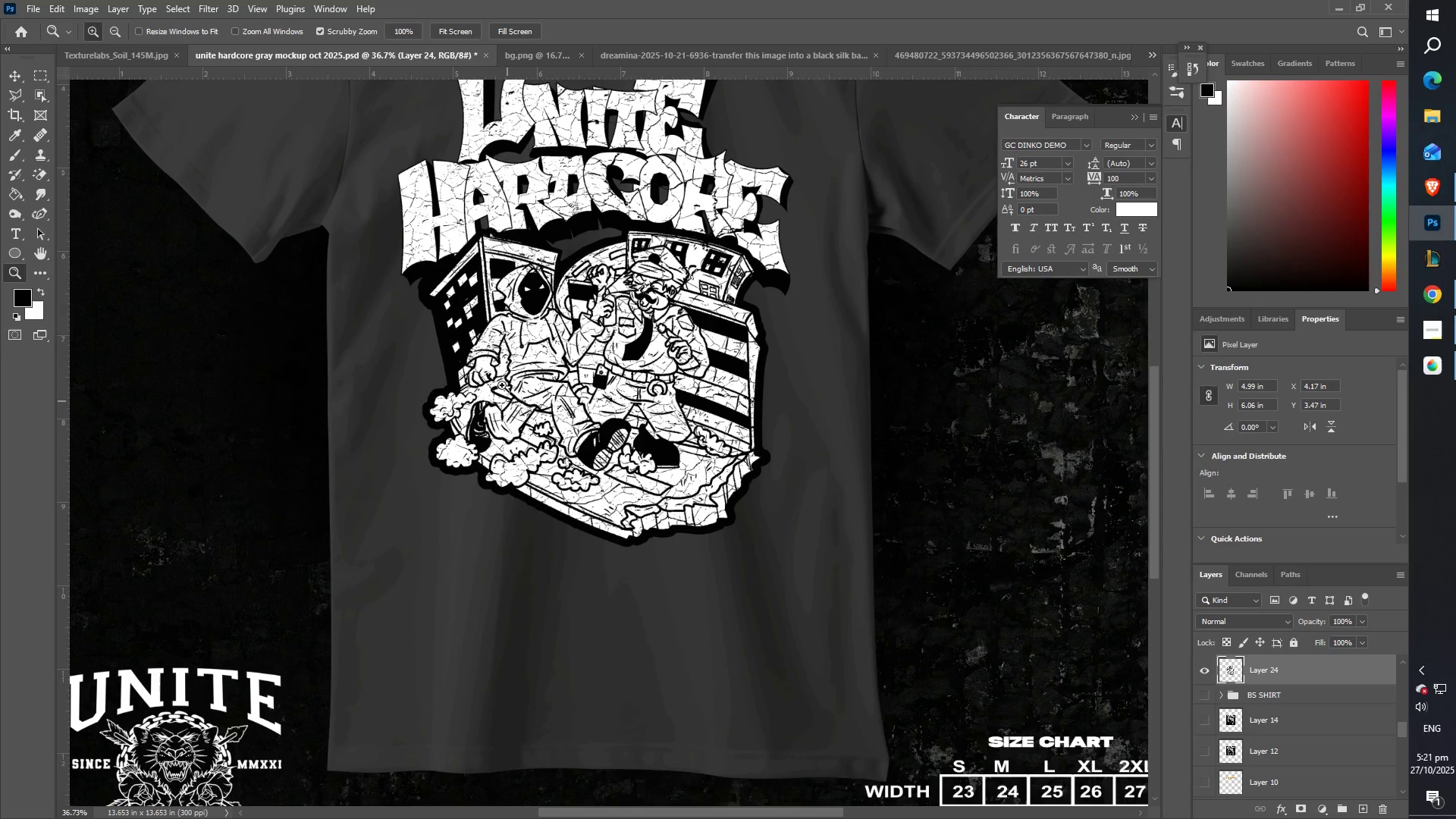 
key(Z)
 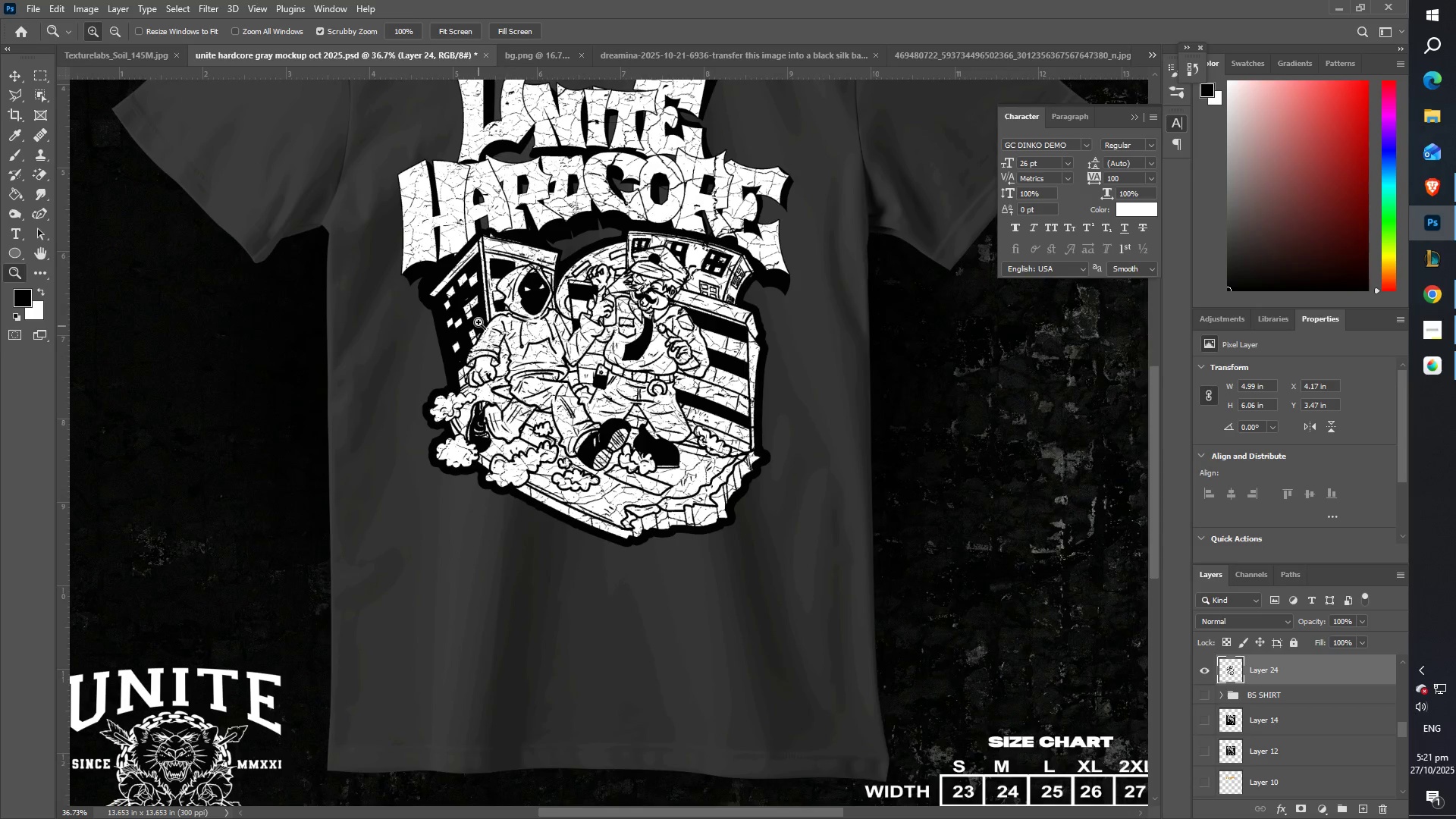 
left_click_drag(start_coordinate=[485, 318], to_coordinate=[522, 317])
 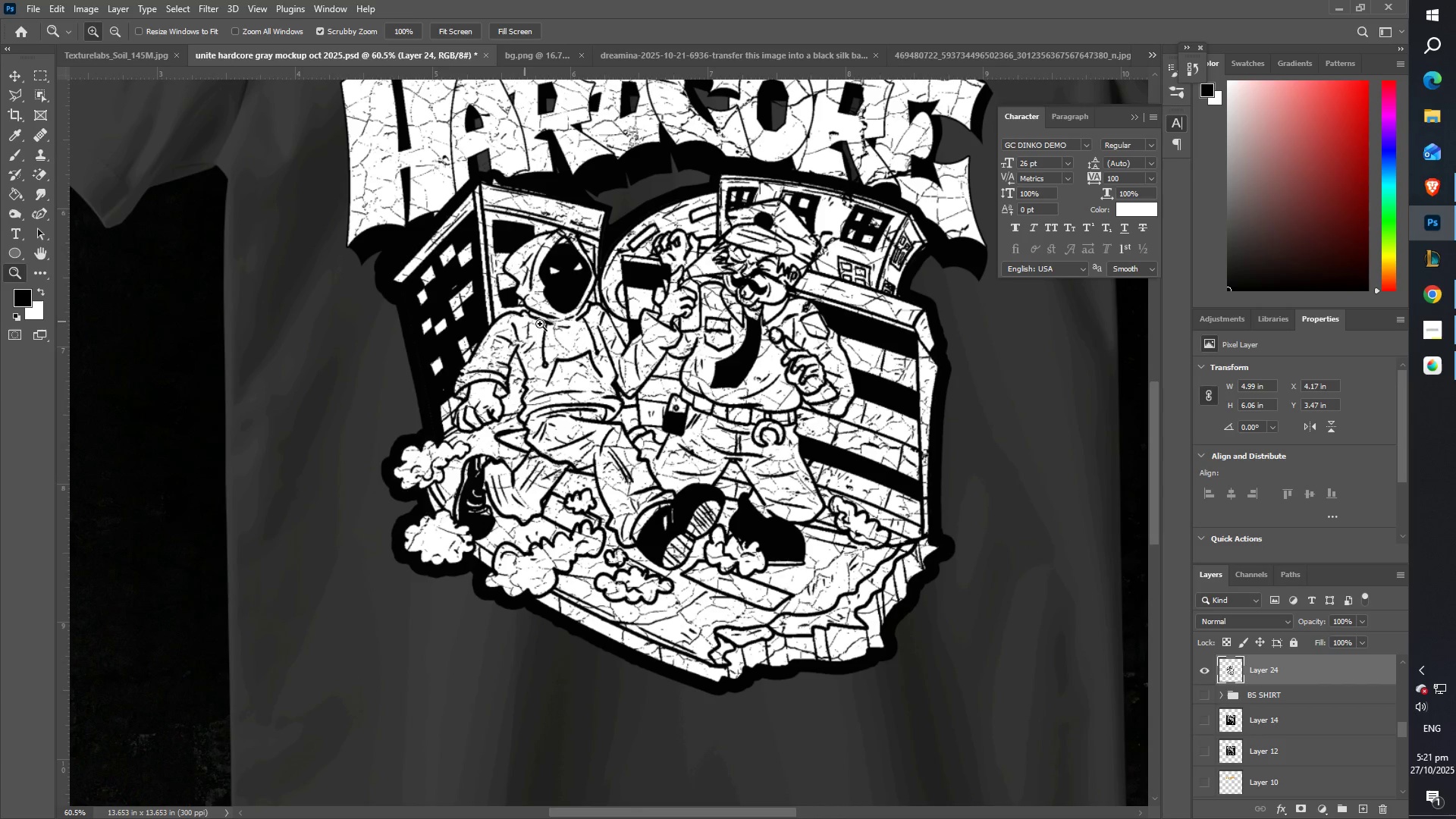 
scroll: coordinate [601, 328], scroll_direction: up, amount: 5.0
 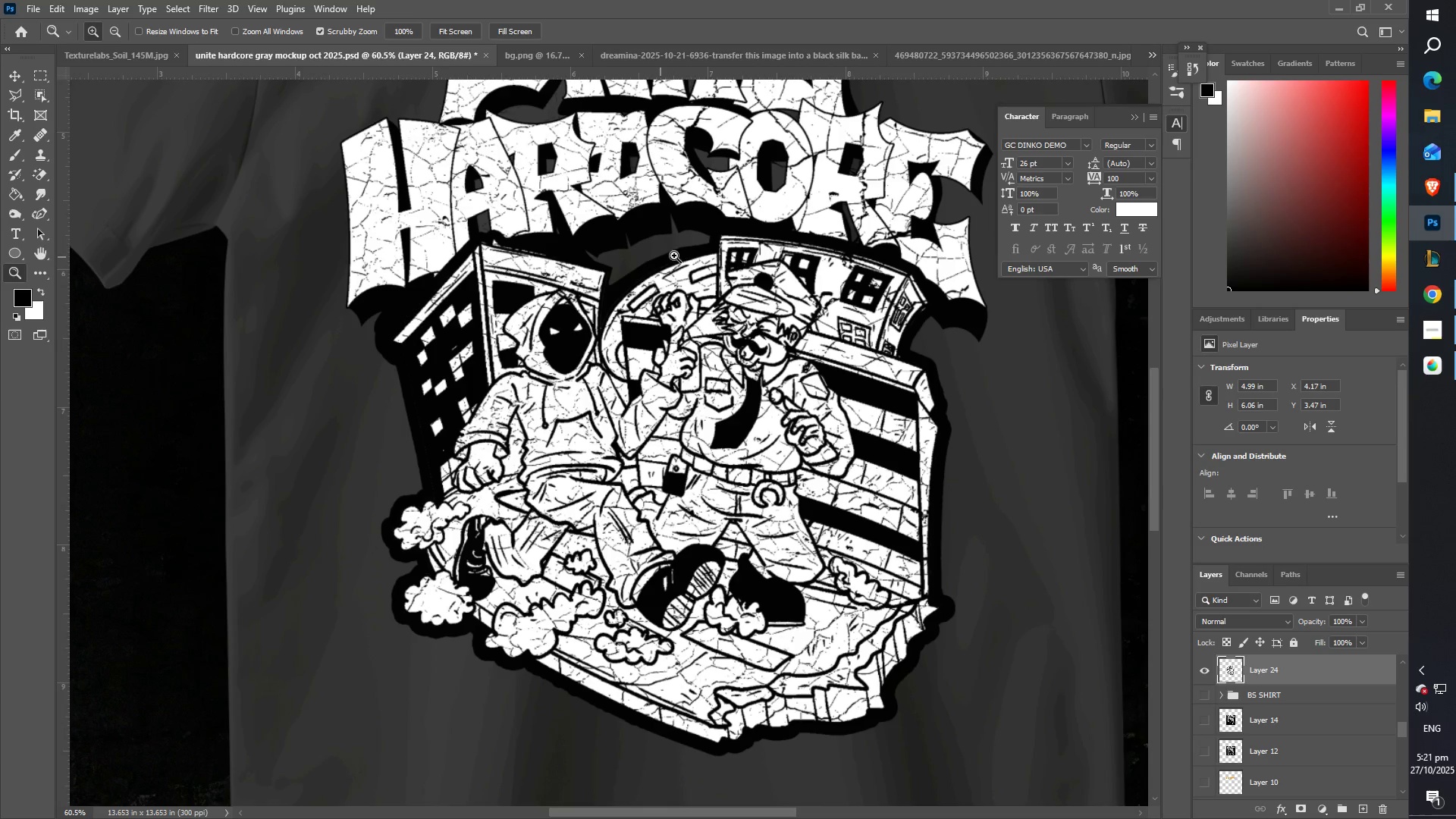 
key(Z)
 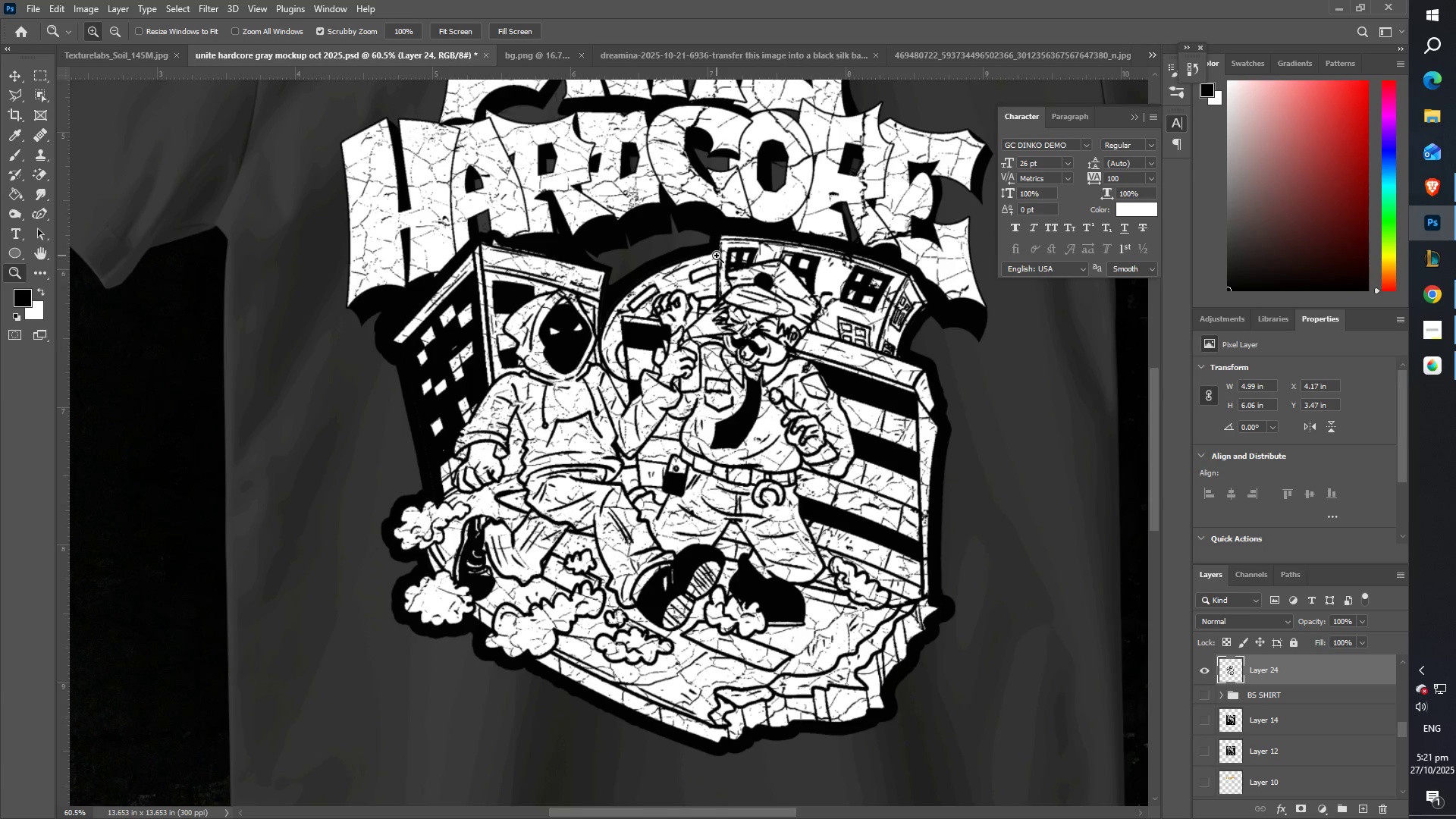 
left_click_drag(start_coordinate=[717, 256], to_coordinate=[686, 257])
 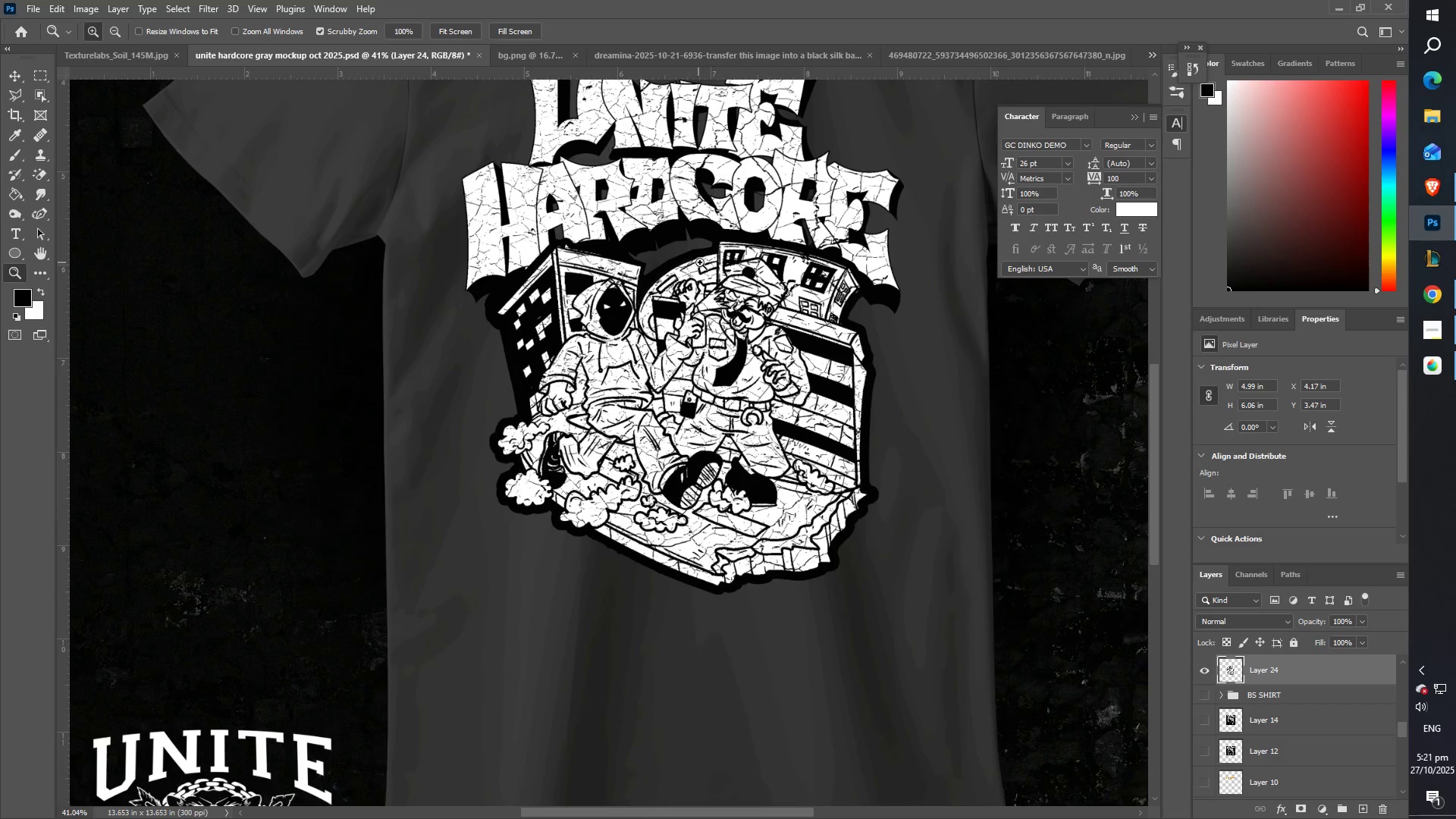 
left_click_drag(start_coordinate=[716, 266], to_coordinate=[745, 281])
 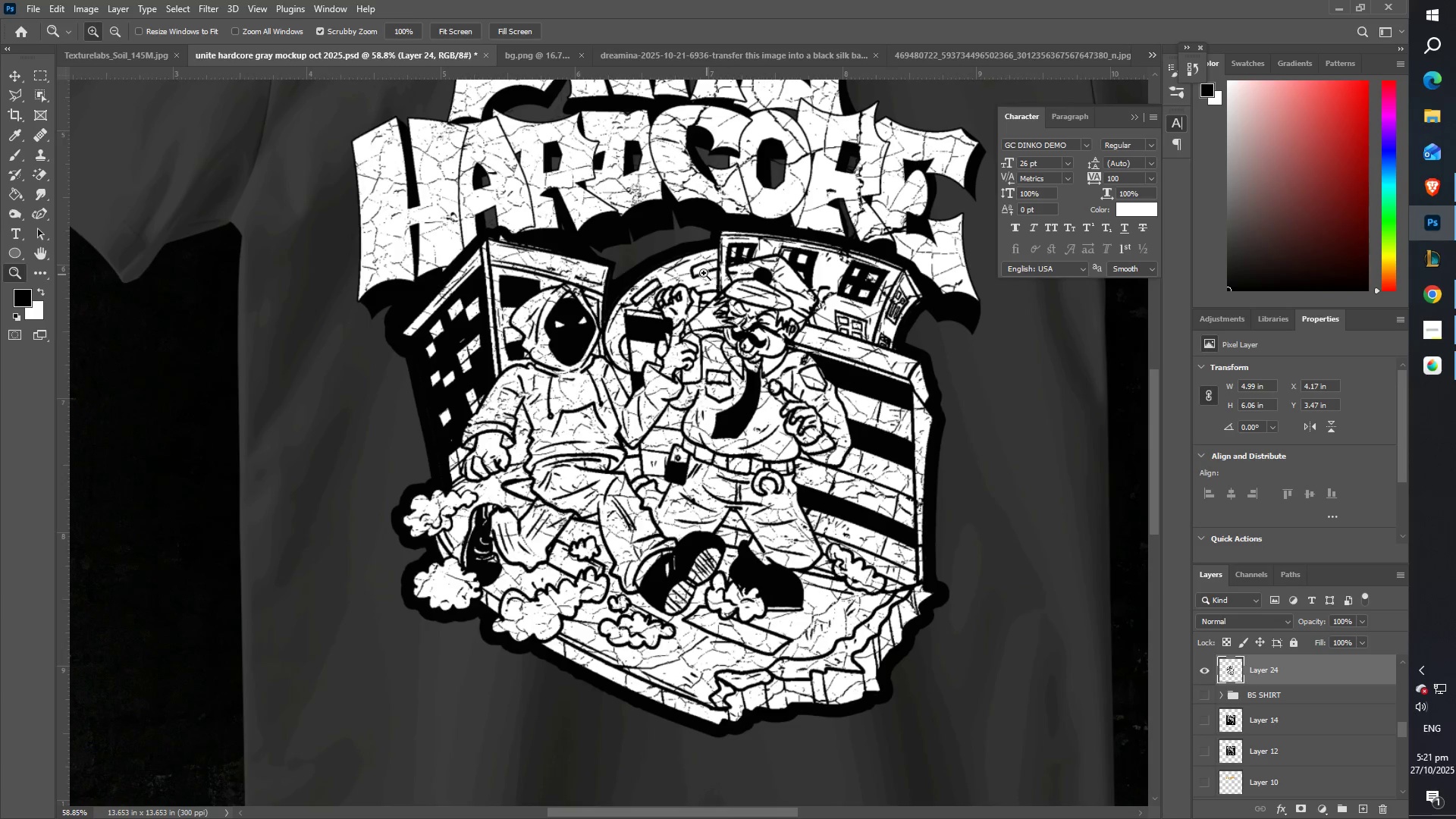 
scroll: coordinate [698, 261], scroll_direction: up, amount: 13.0
 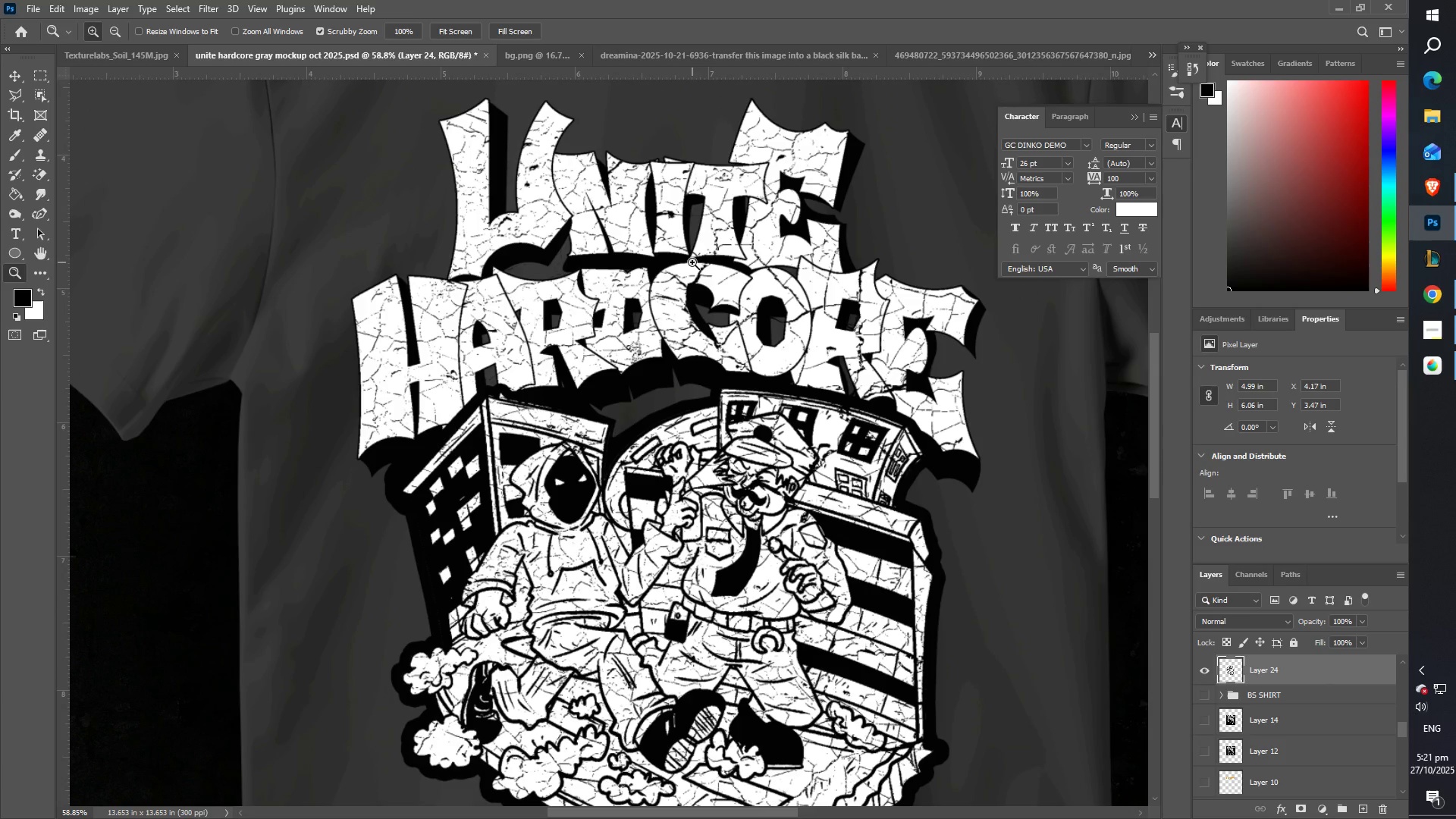 
type(zb)
 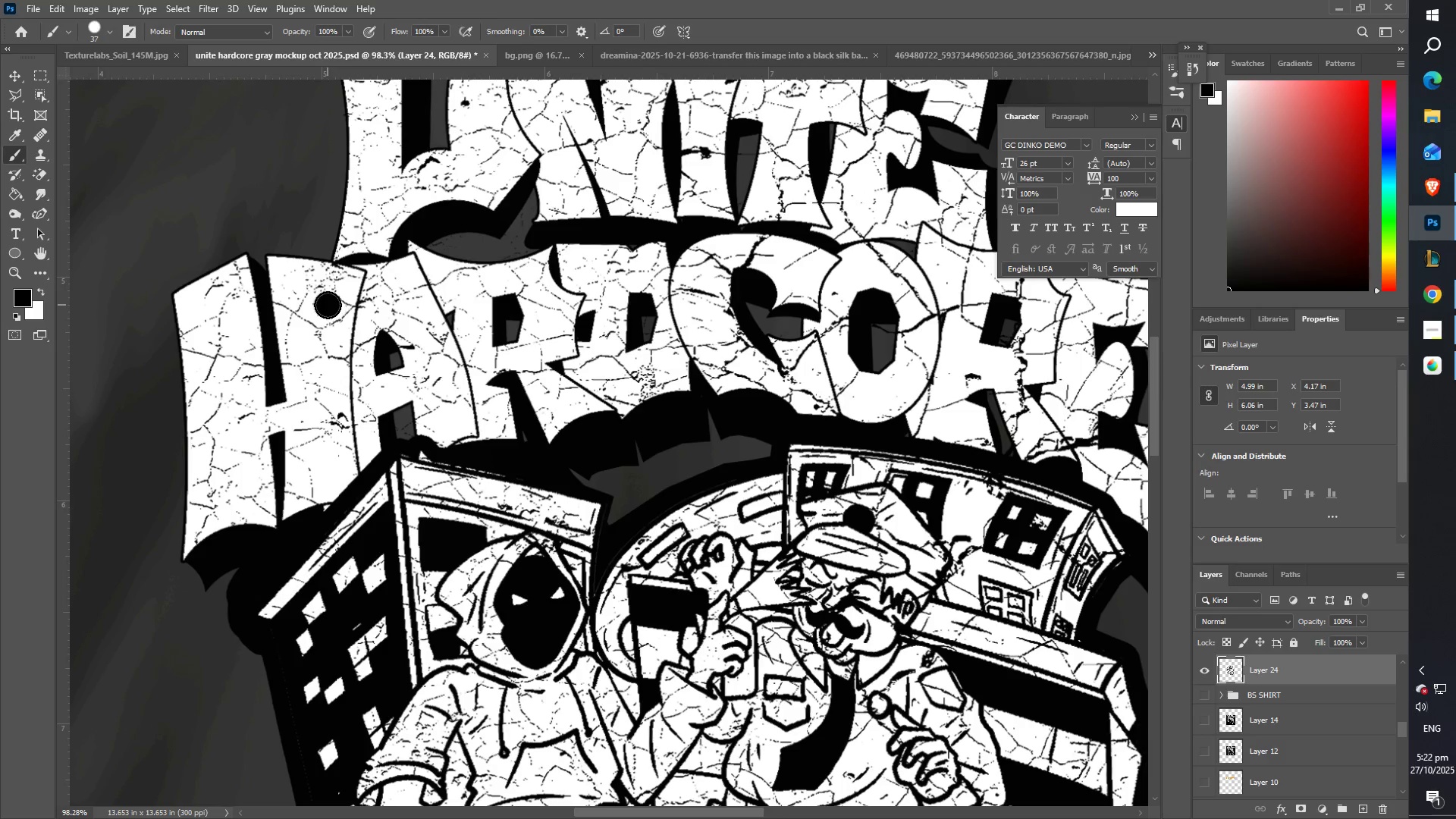 
left_click_drag(start_coordinate=[620, 306], to_coordinate=[657, 301])
 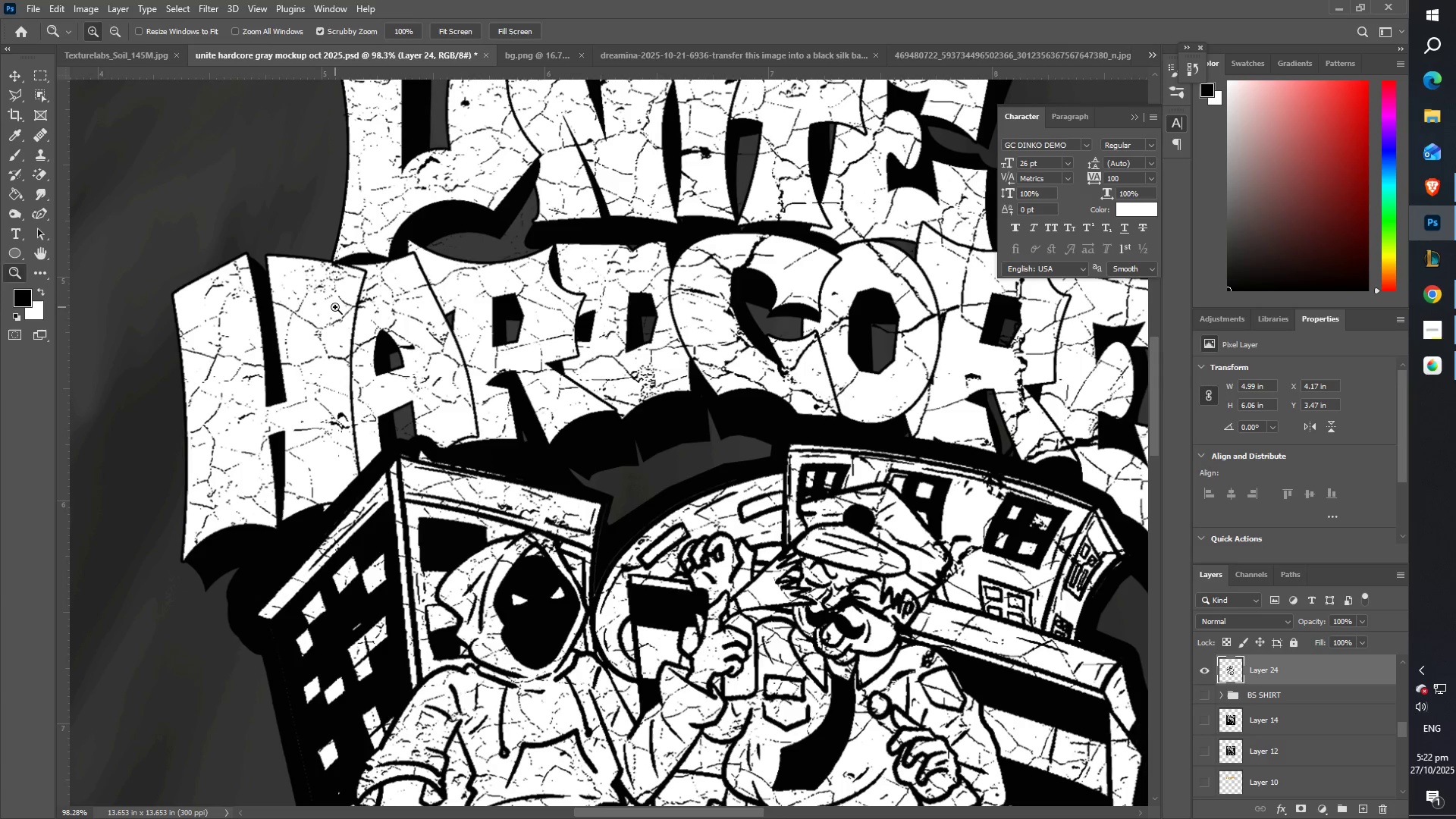 
left_click_drag(start_coordinate=[328, 305], to_coordinate=[322, 301])
 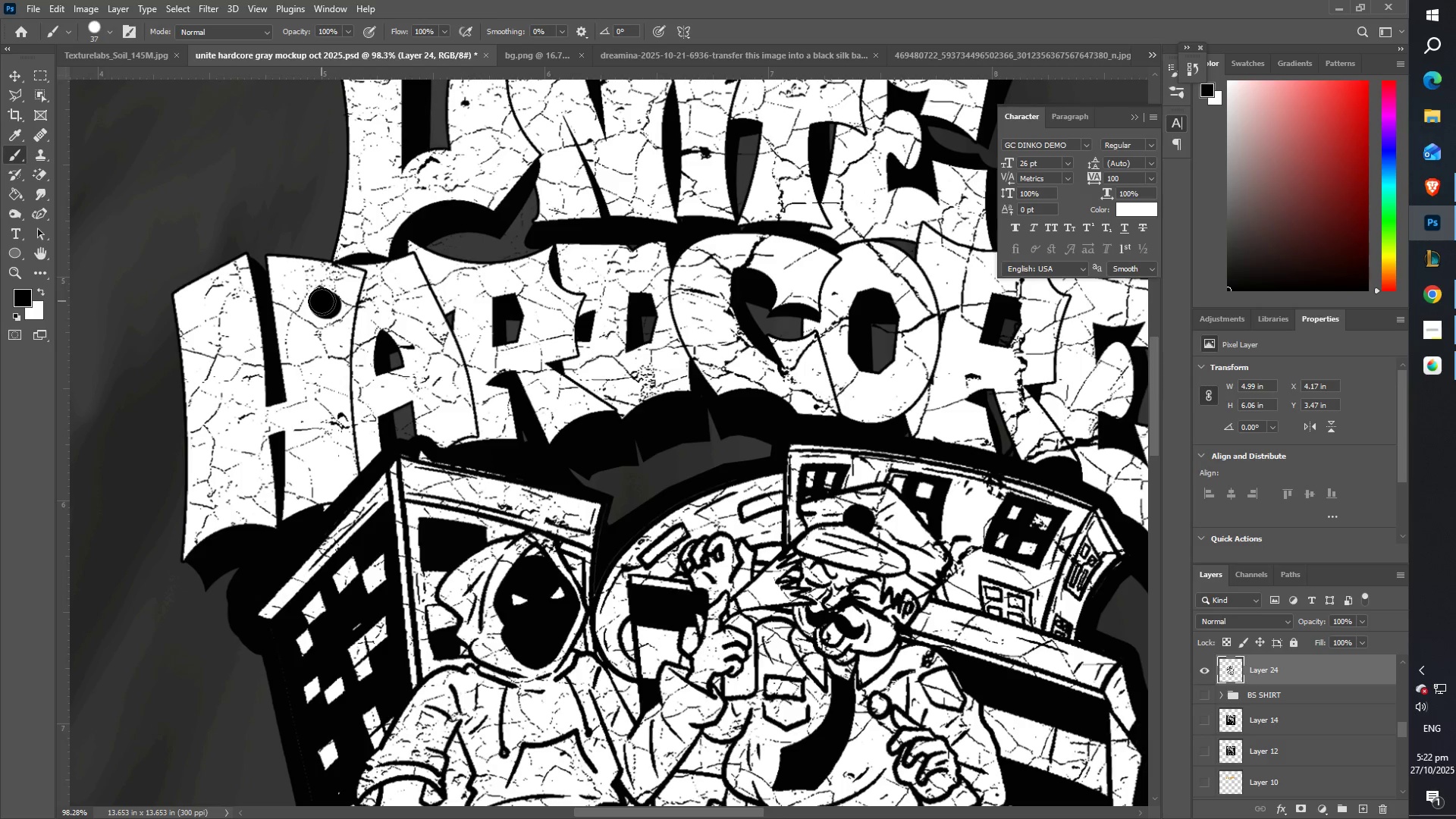 
key(Control+ControlLeft)
 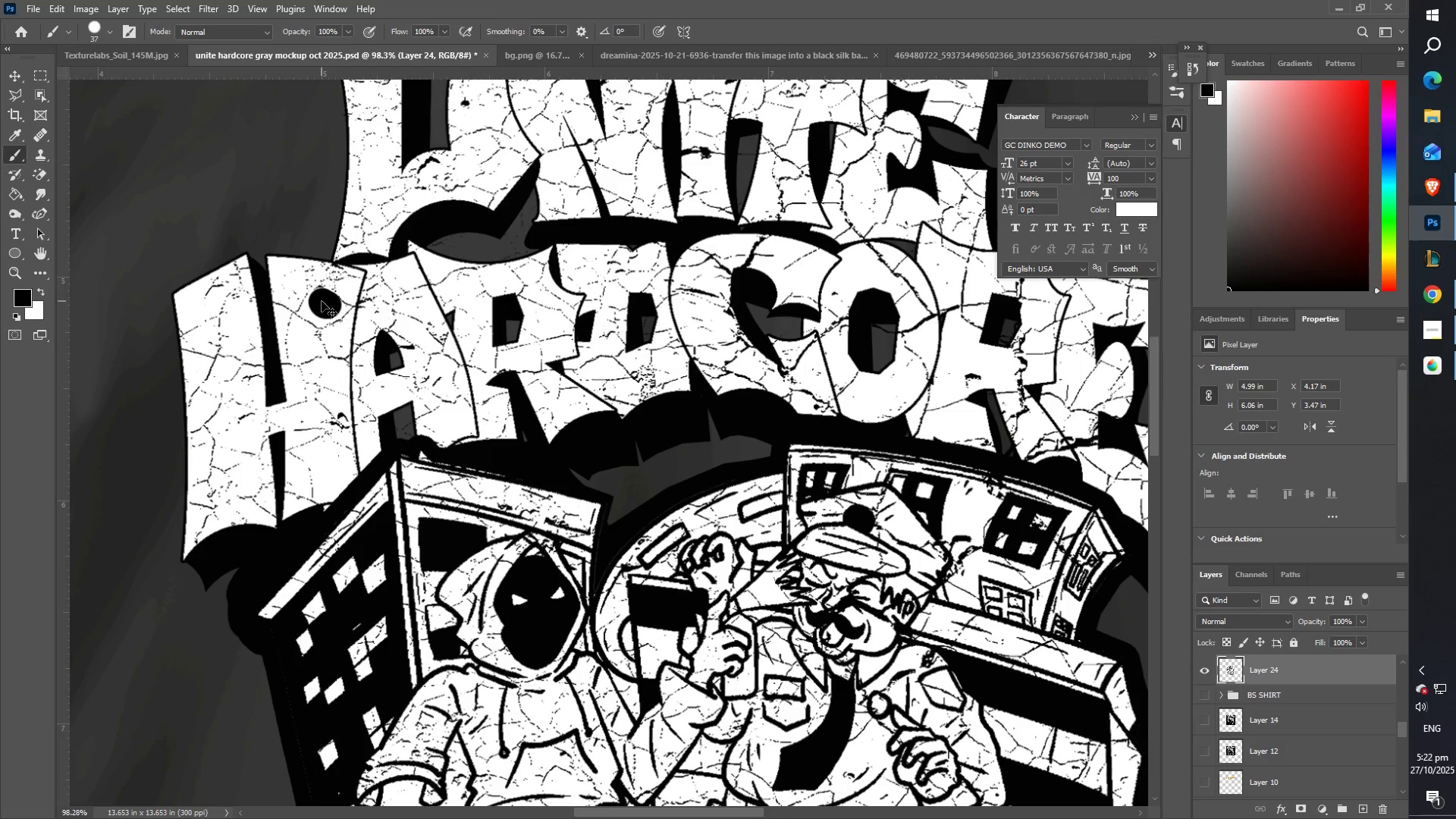 
key(Control+Z)
 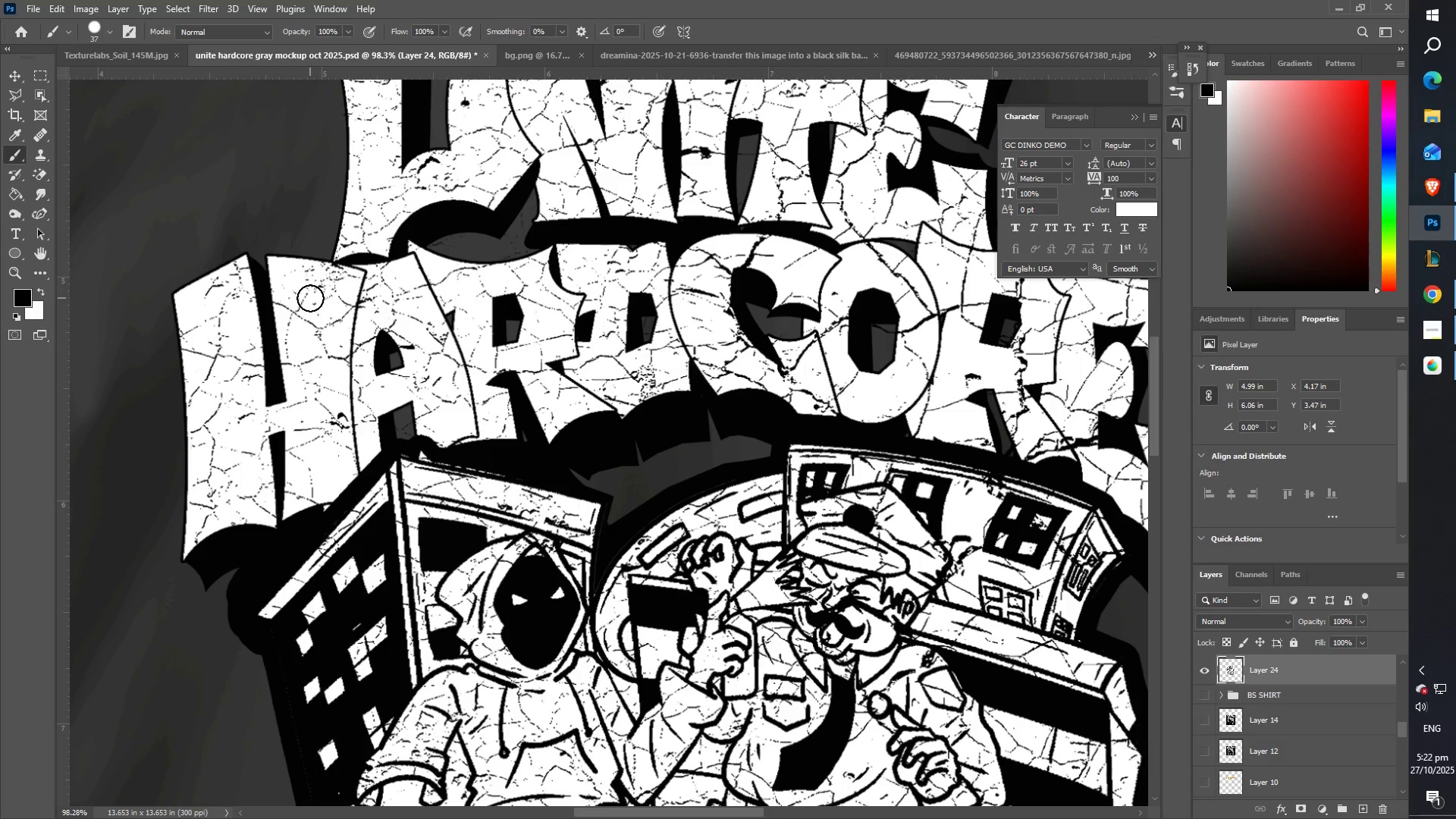 
type(ib)
 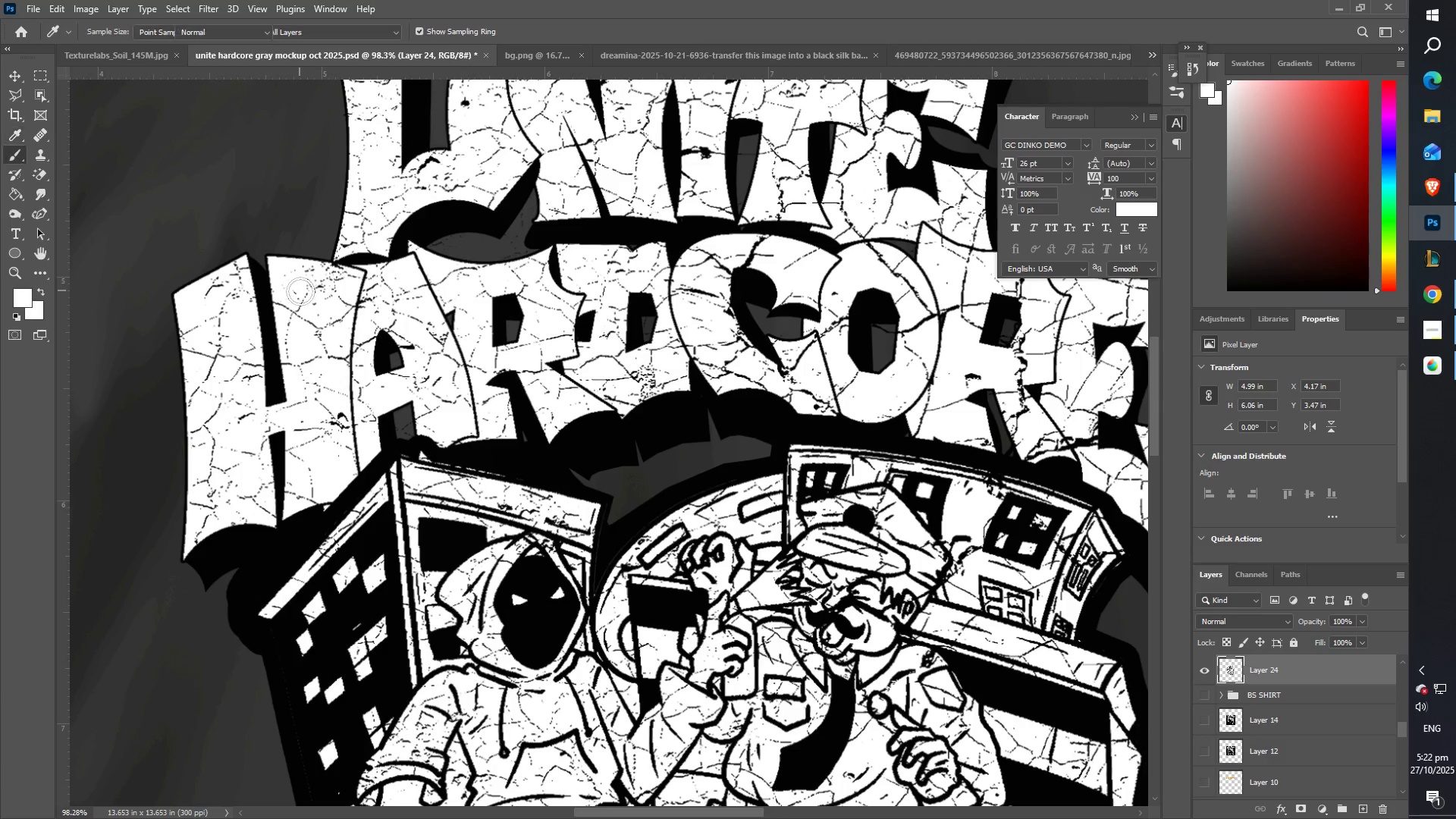 
left_click_drag(start_coordinate=[304, 297], to_coordinate=[320, 441])
 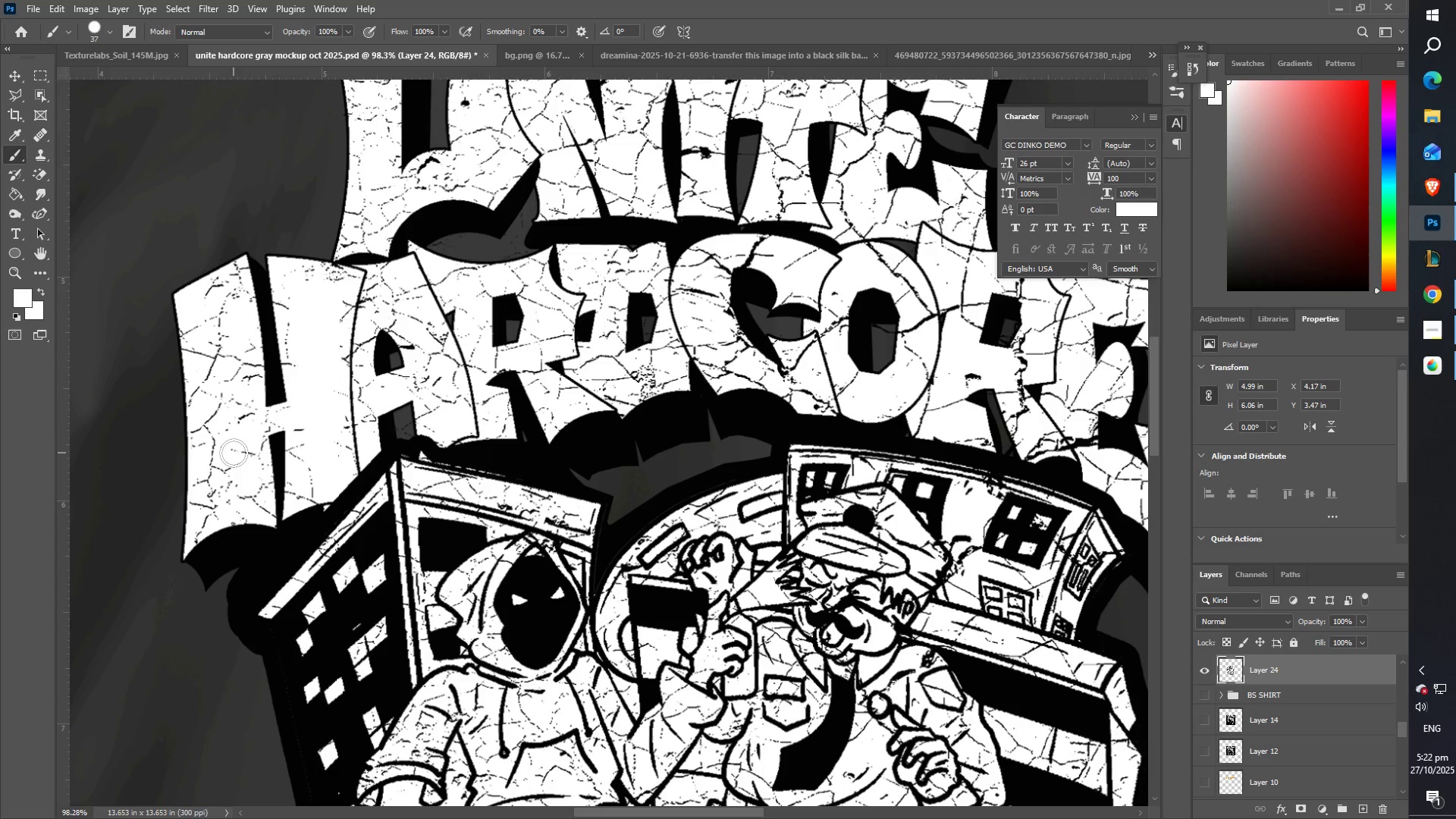 
left_click_drag(start_coordinate=[234, 453], to_coordinate=[228, 299])
 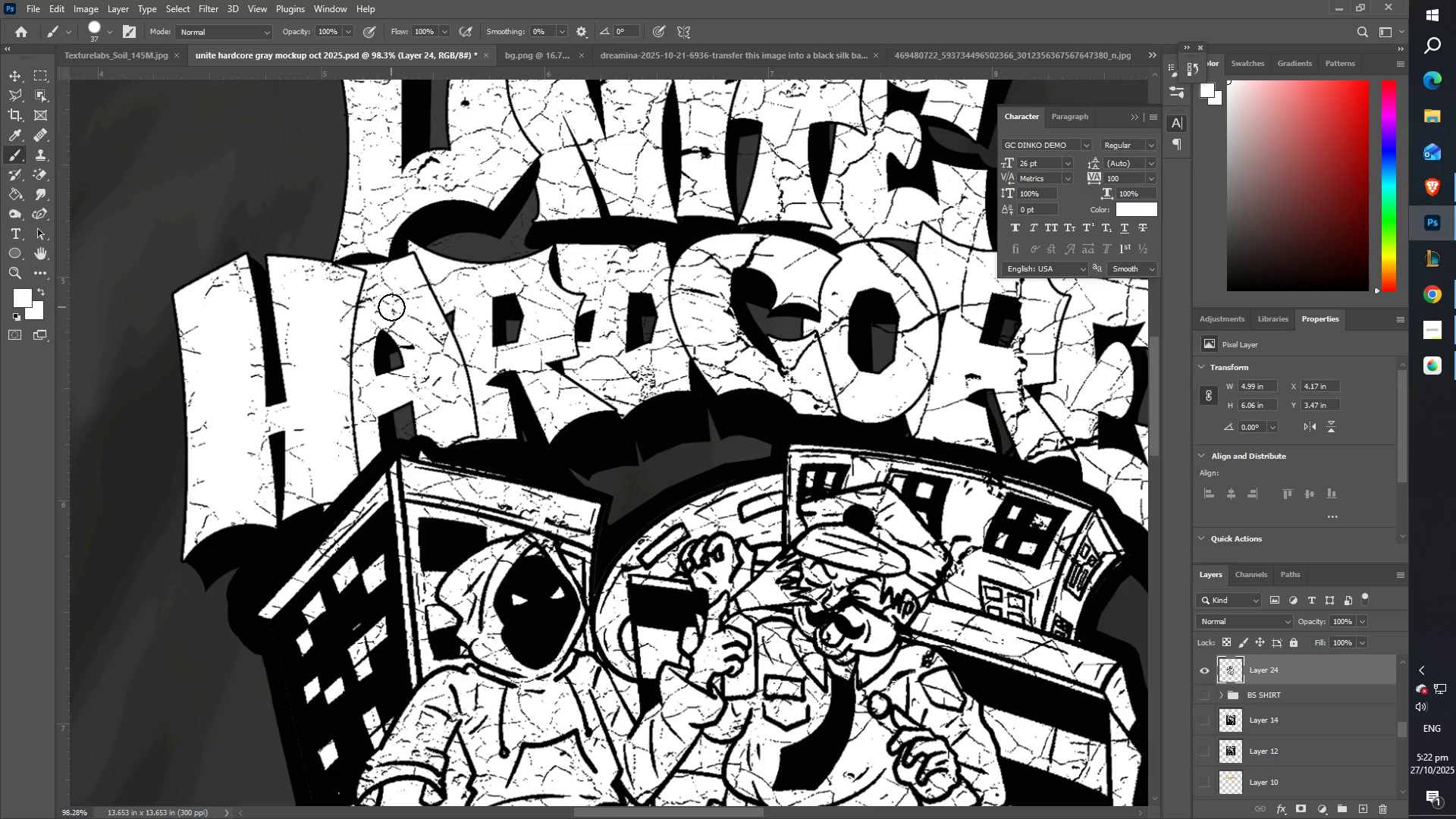 
left_click_drag(start_coordinate=[391, 300], to_coordinate=[407, 385])
 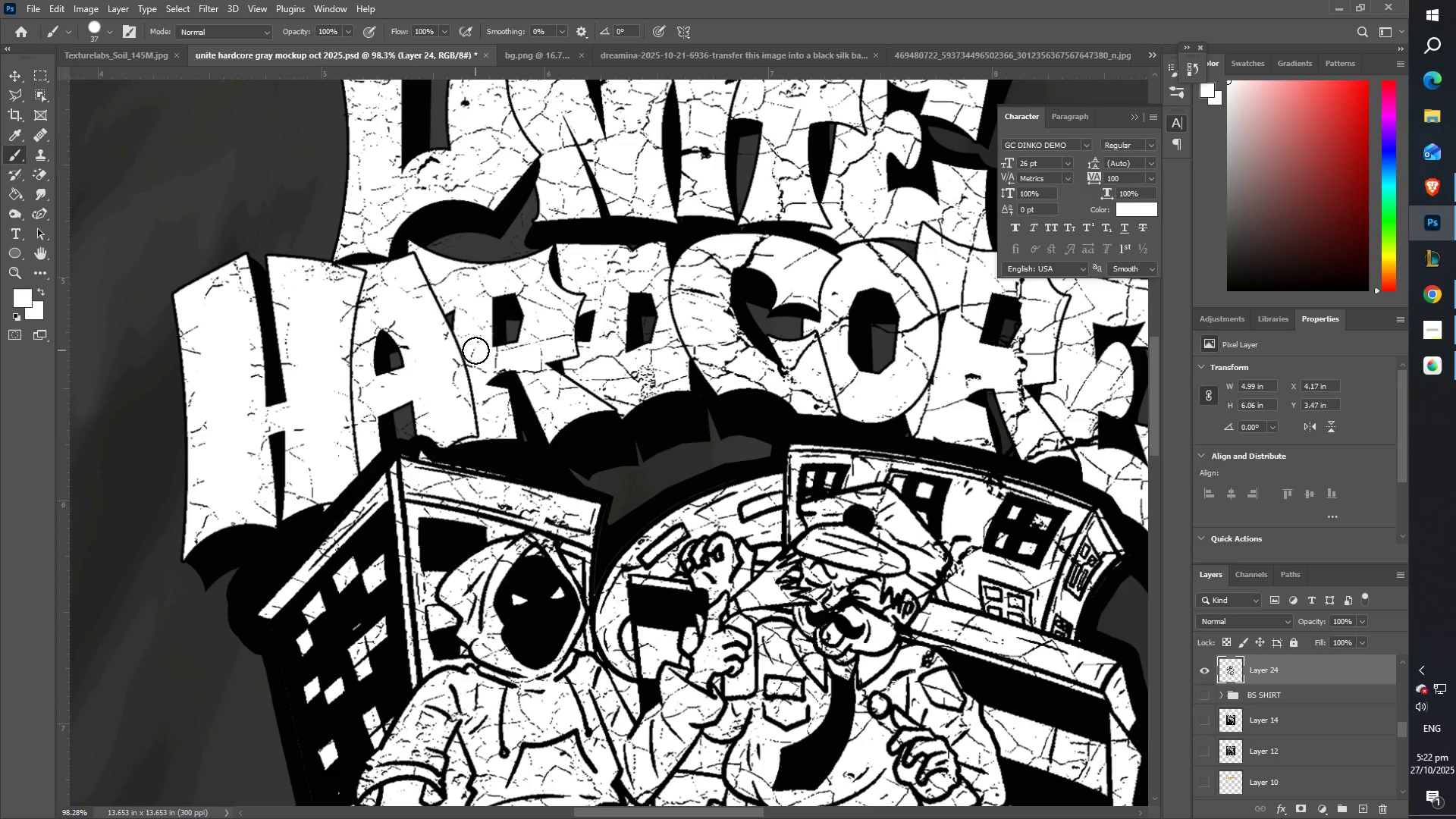 
left_click_drag(start_coordinate=[475, 343], to_coordinate=[541, 334])
 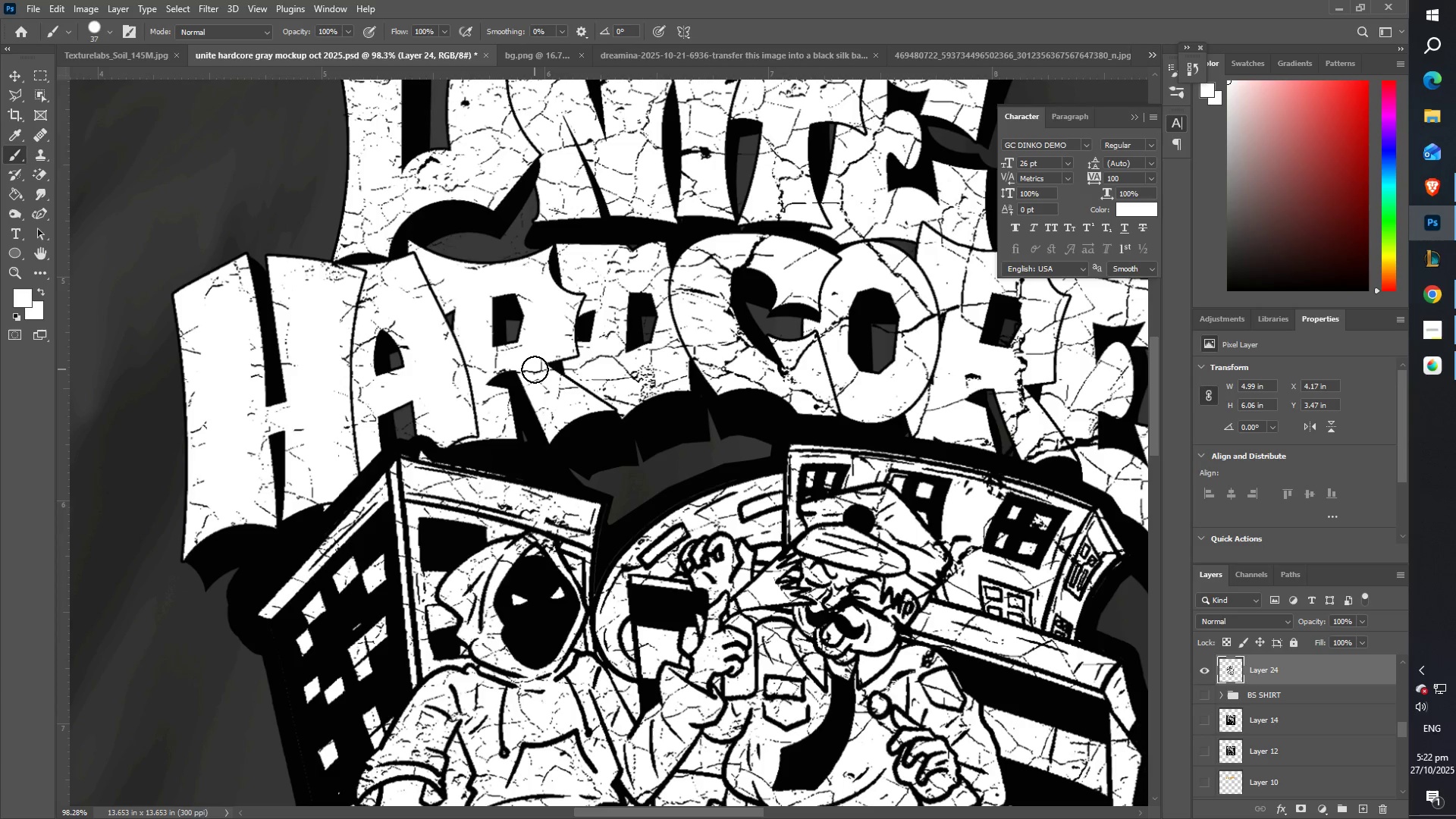 
left_click_drag(start_coordinate=[535, 369], to_coordinate=[554, 386])
 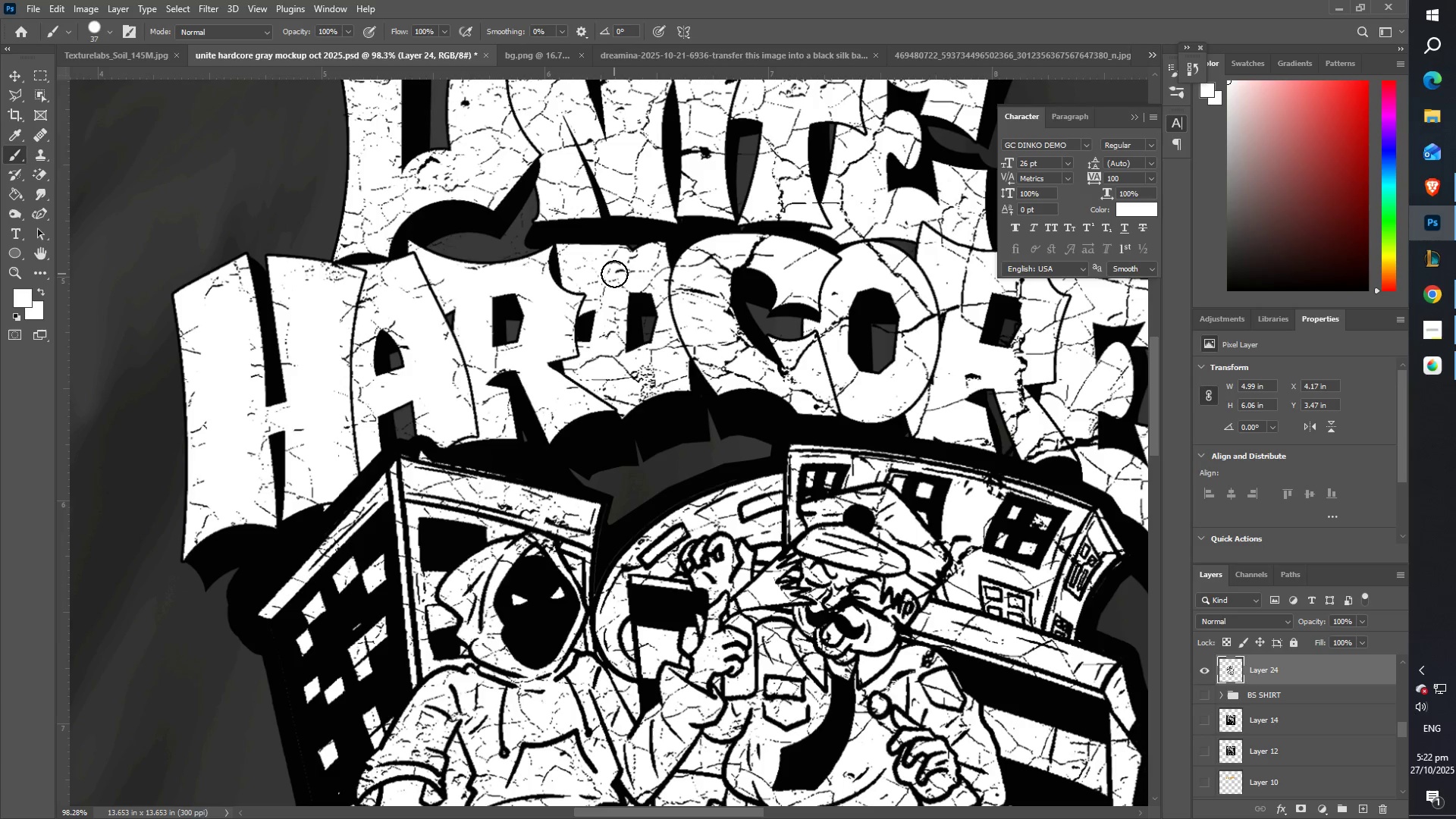 
left_click_drag(start_coordinate=[614, 273], to_coordinate=[656, 371])
 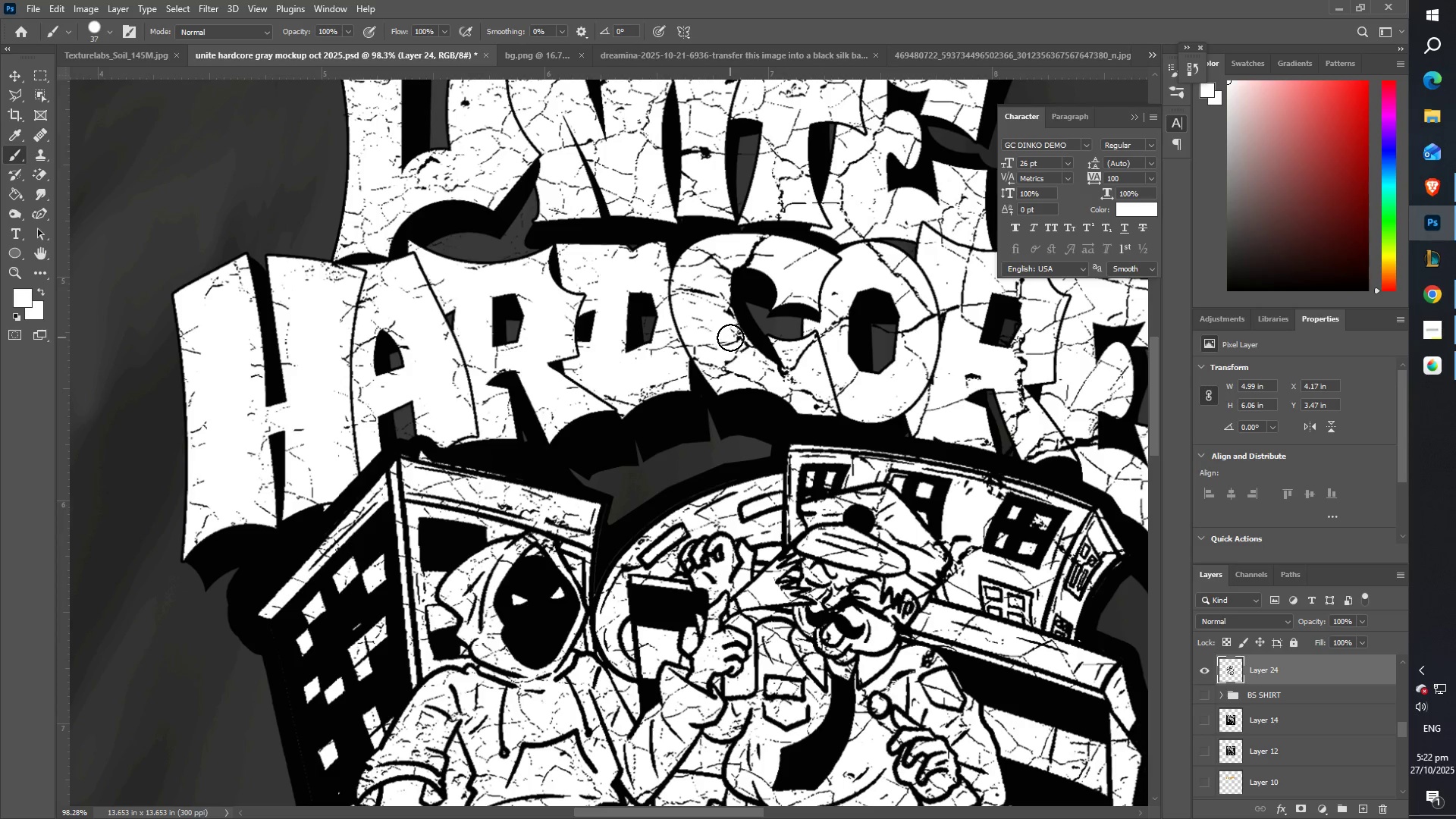 
left_click_drag(start_coordinate=[725, 333], to_coordinate=[752, 369])
 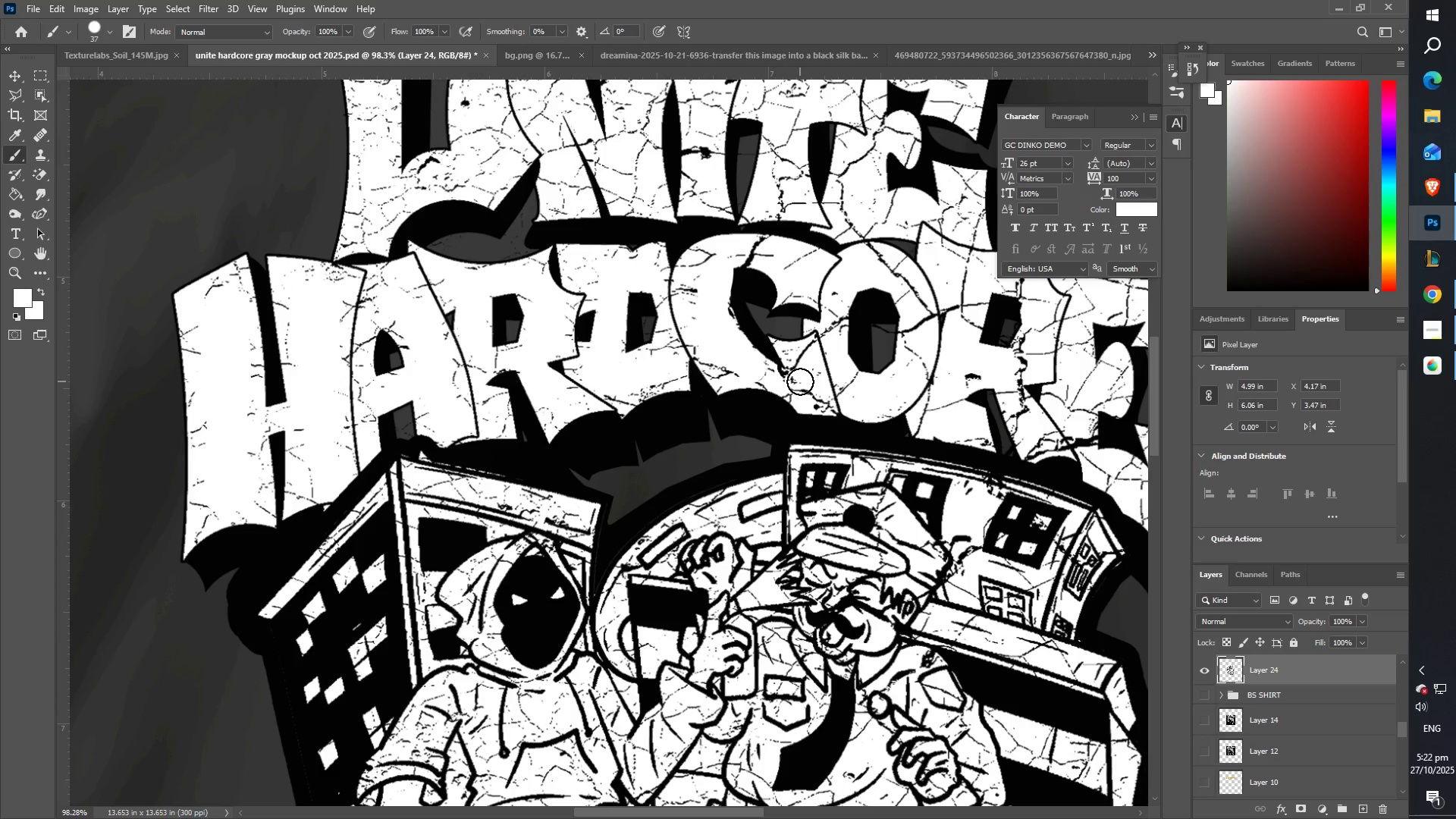 
left_click_drag(start_coordinate=[800, 382], to_coordinate=[802, 366])
 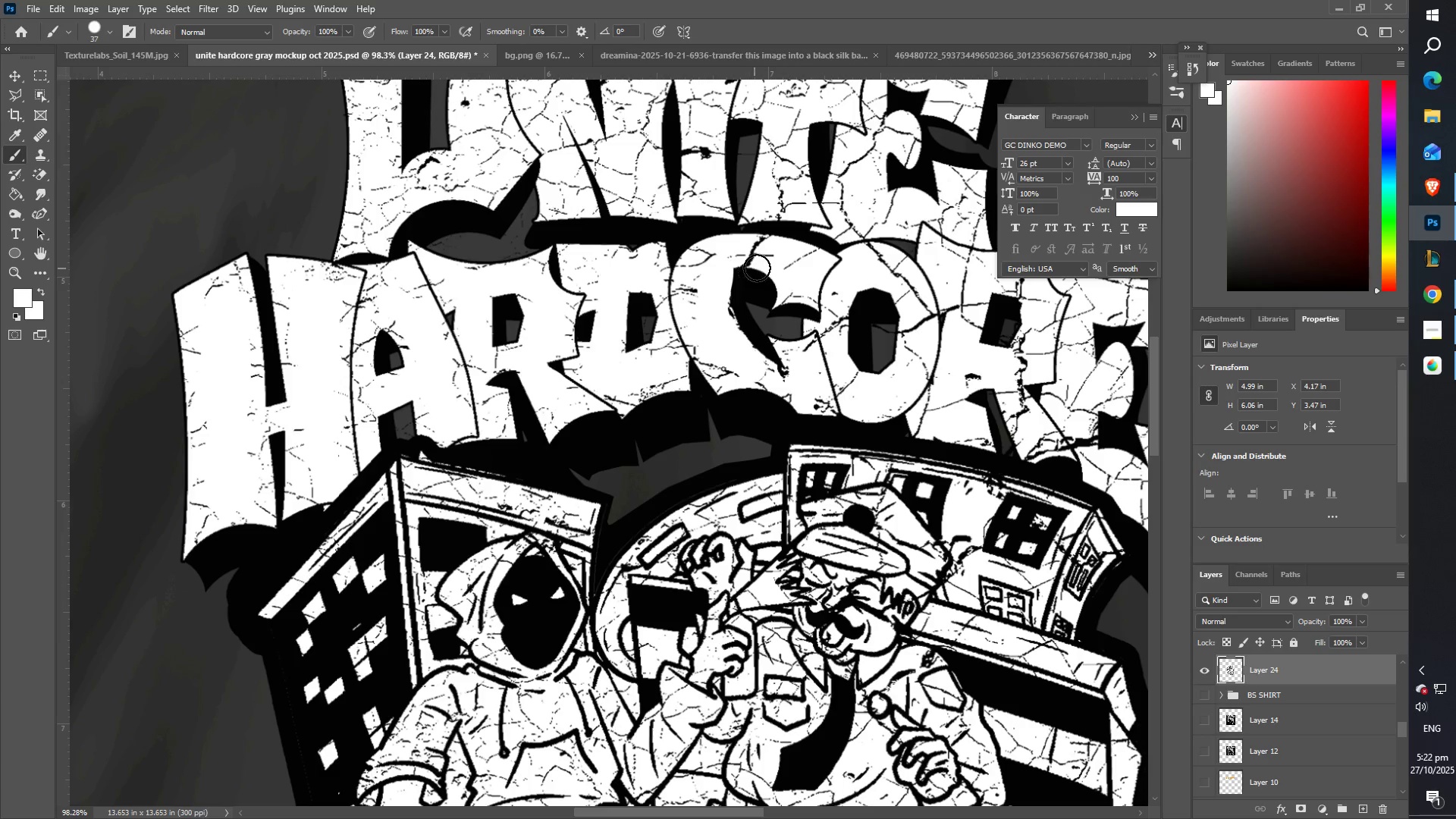 
left_click_drag(start_coordinate=[786, 262], to_coordinate=[792, 262])
 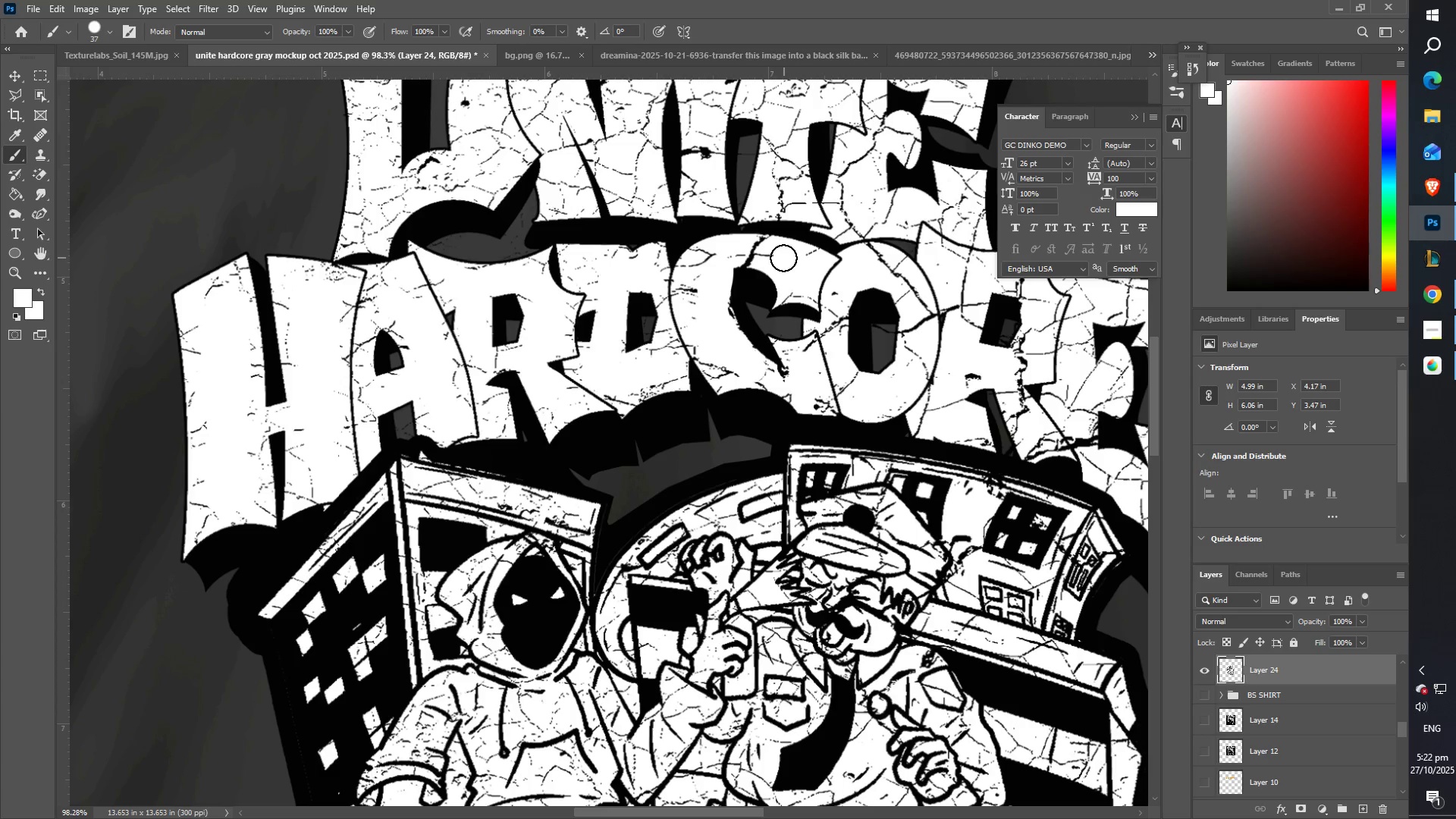 
left_click_drag(start_coordinate=[783, 257], to_coordinate=[774, 256])
 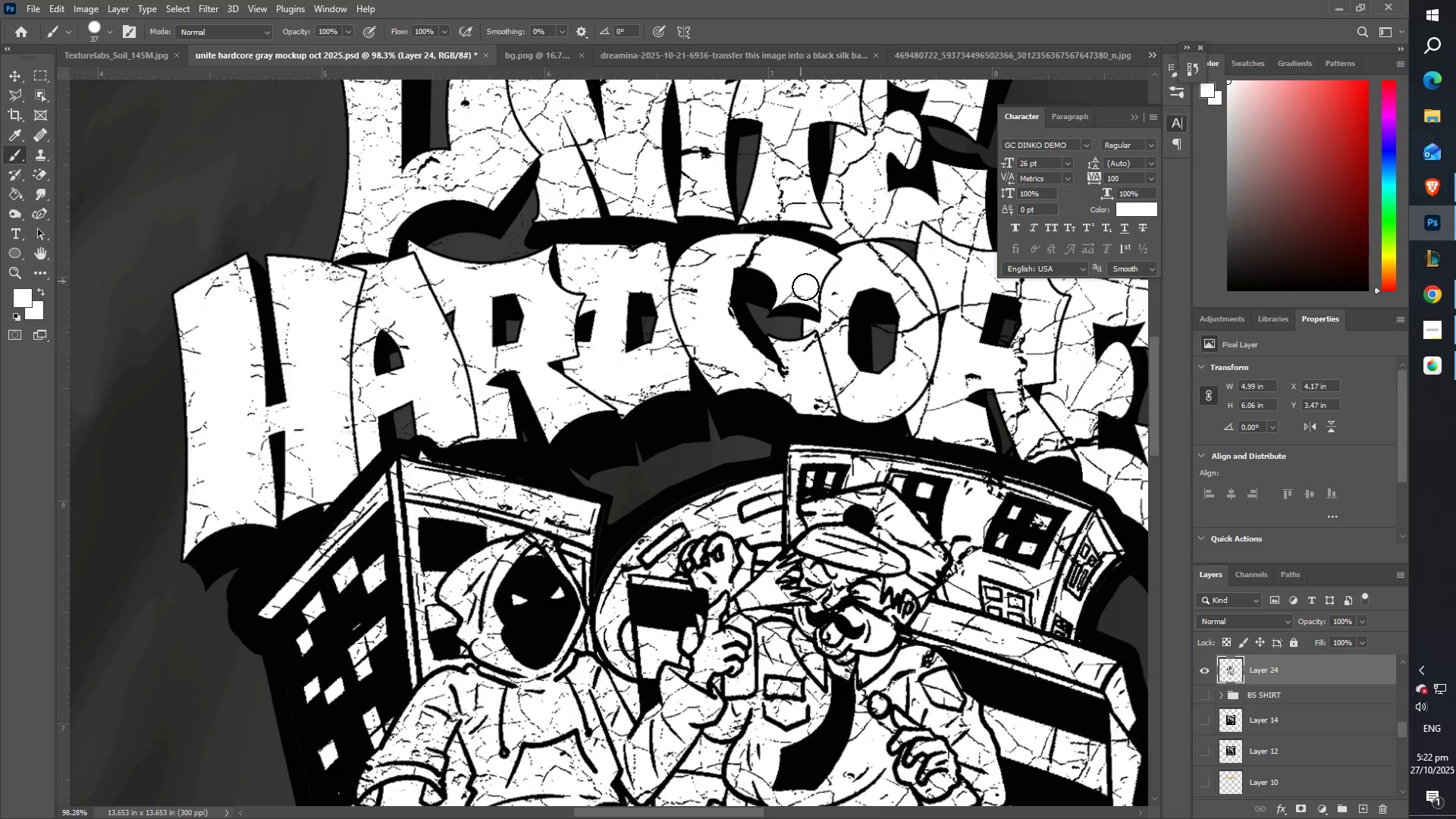 
hold_key(key=Space, duration=0.63)
 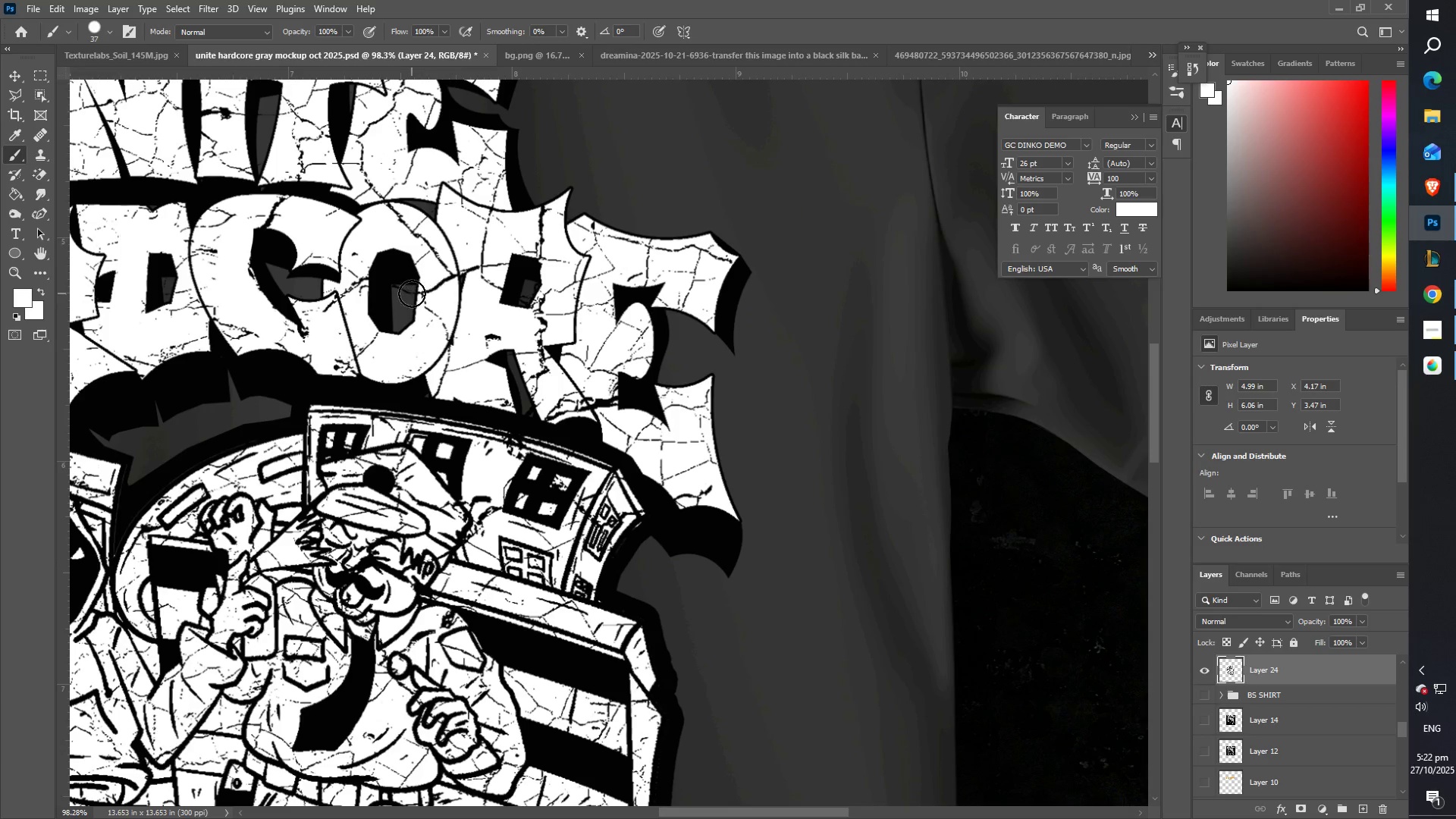 
left_click_drag(start_coordinate=[830, 312], to_coordinate=[350, 273])
 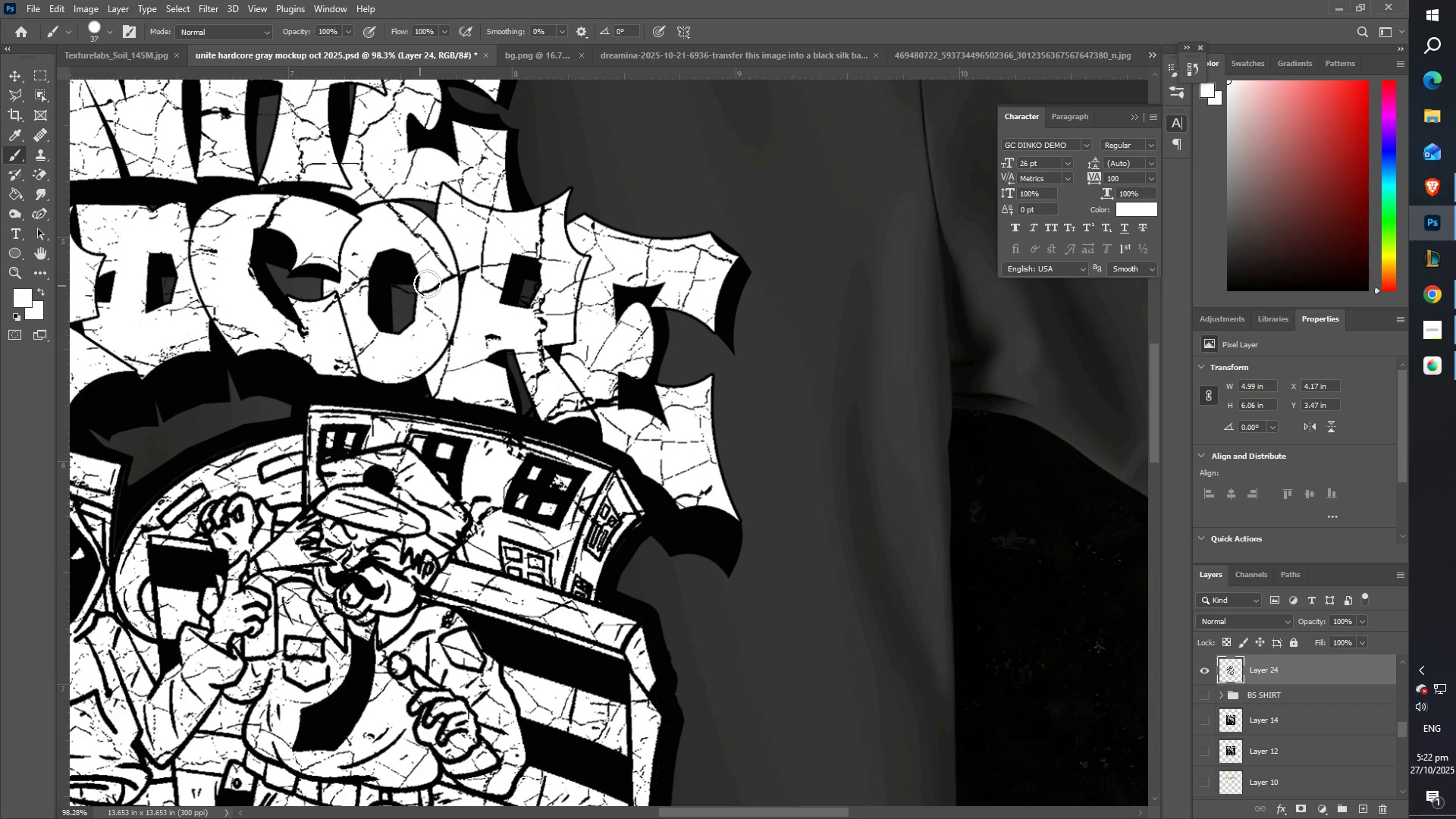 
left_click_drag(start_coordinate=[431, 288], to_coordinate=[411, 362])
 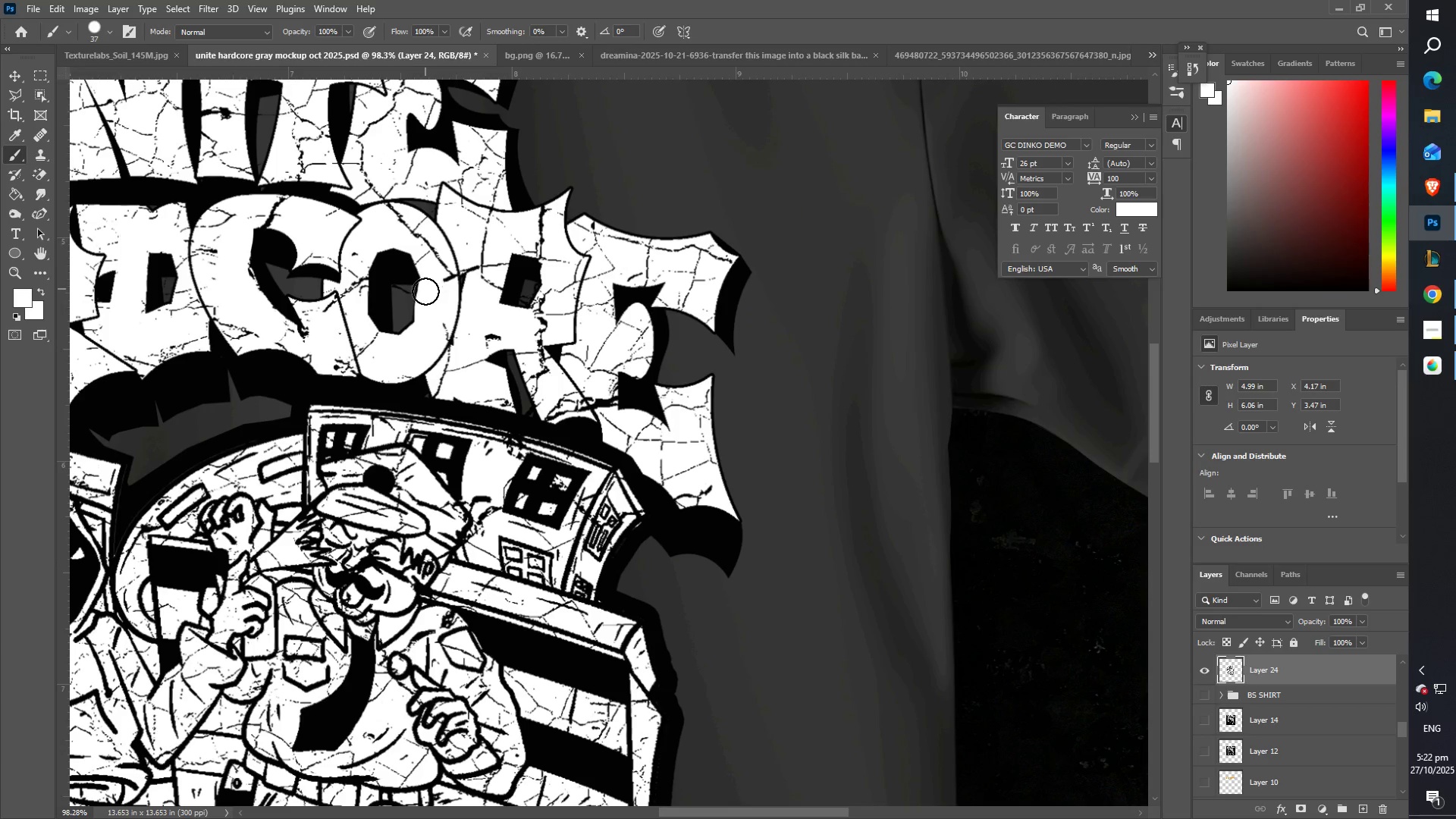 
key(Control+ControlLeft)
 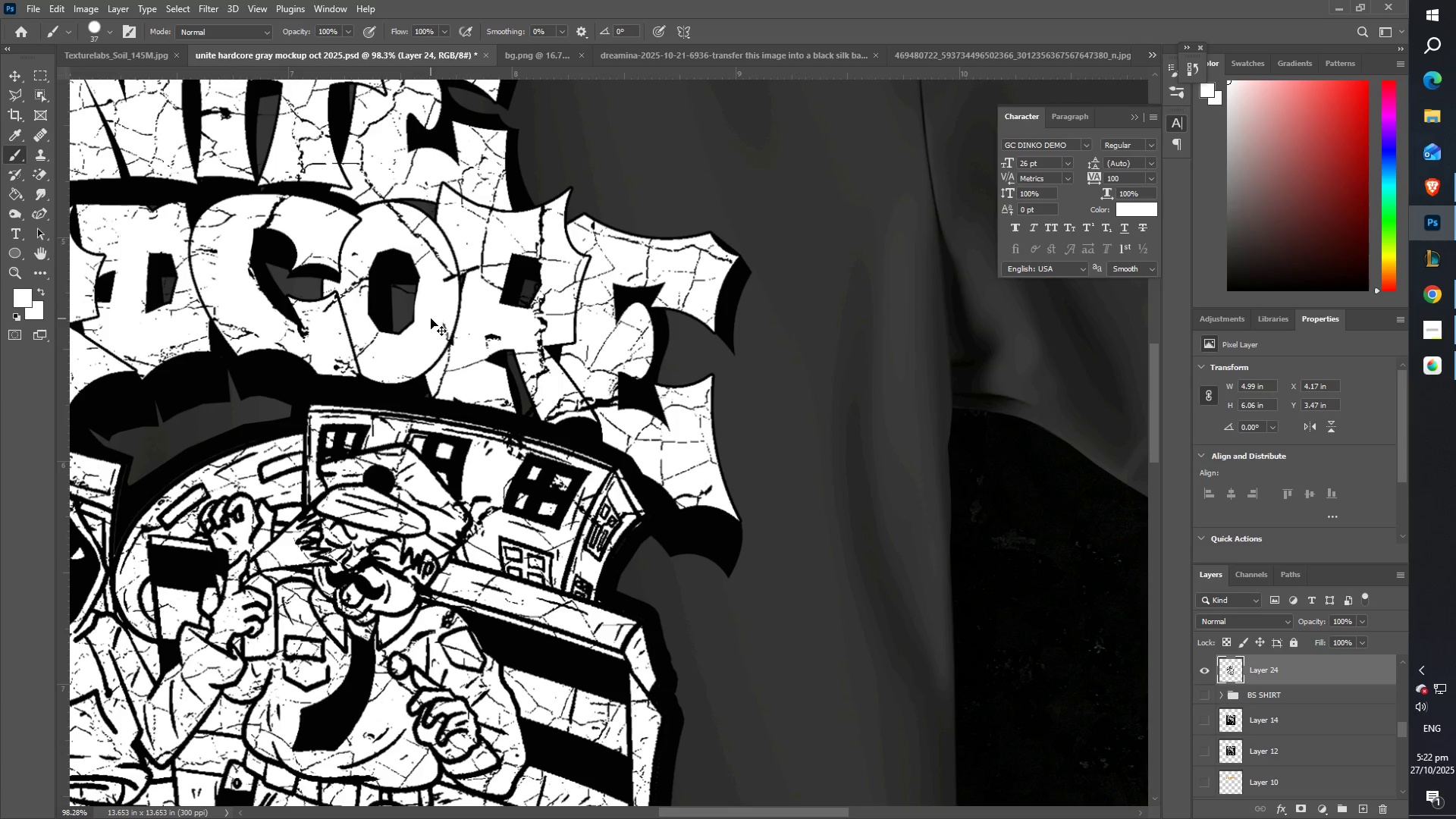 
key(Control+Z)
 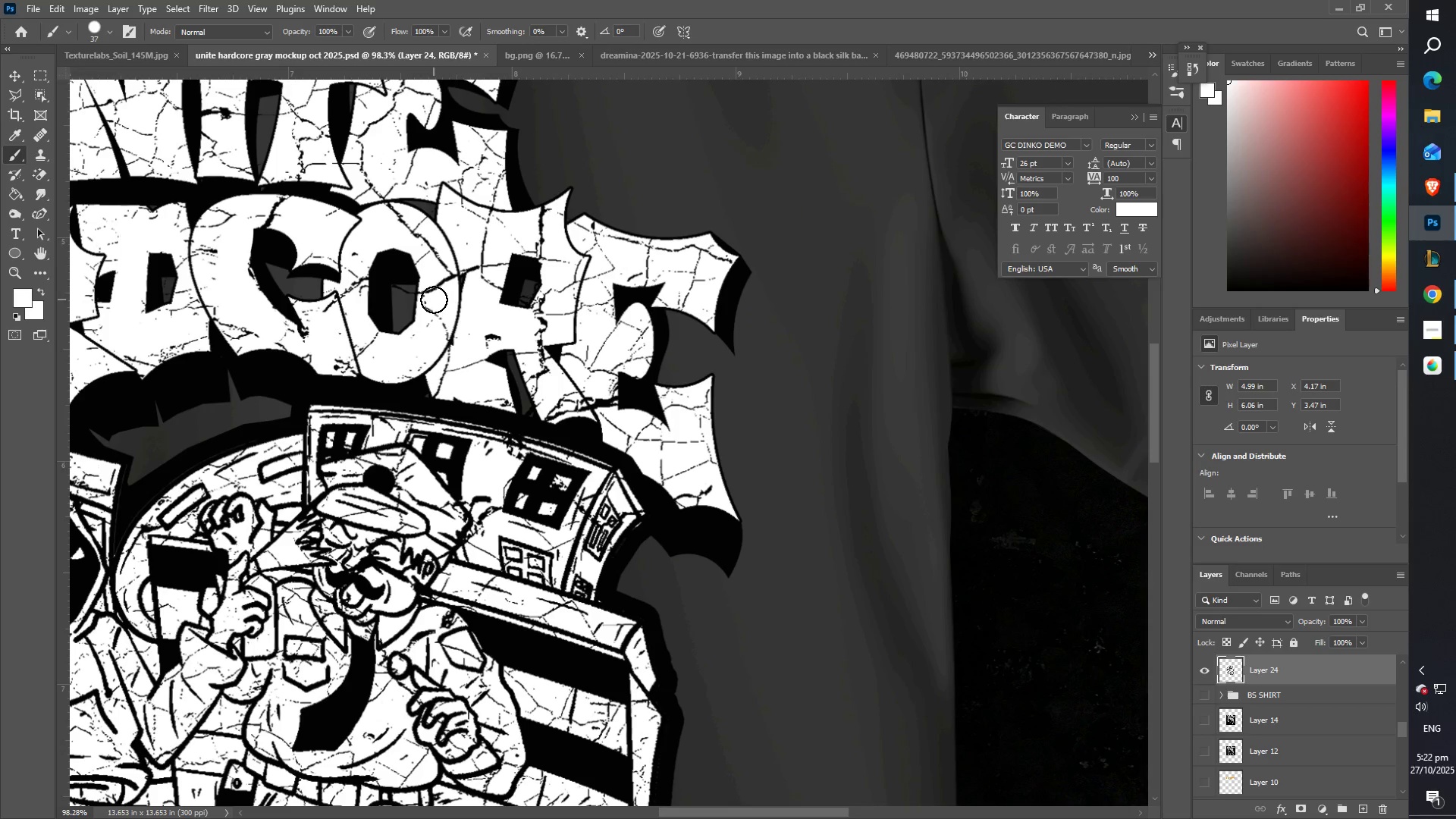 
left_click_drag(start_coordinate=[434, 296], to_coordinate=[431, 328])
 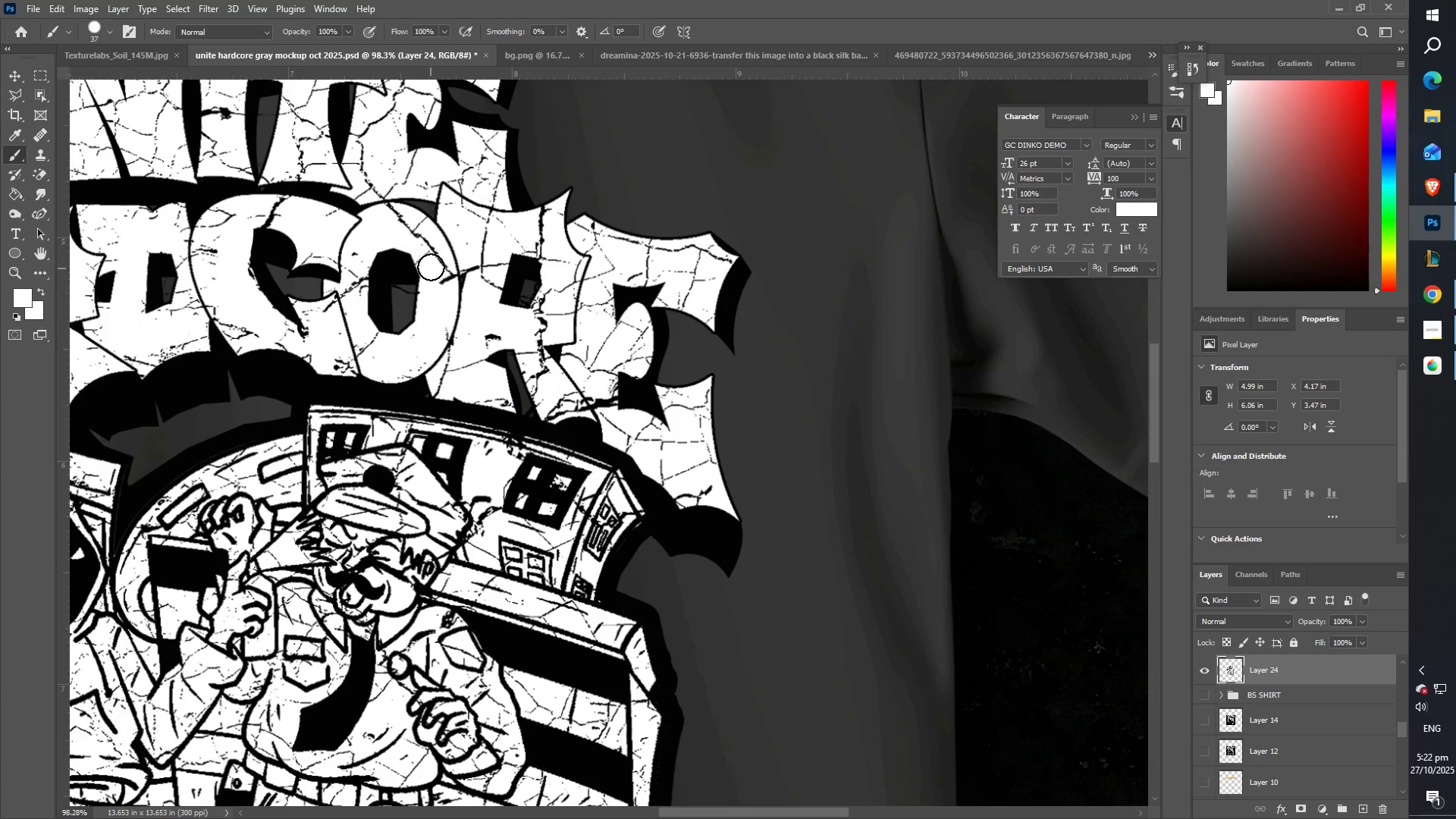 
left_click_drag(start_coordinate=[429, 257], to_coordinate=[415, 231])
 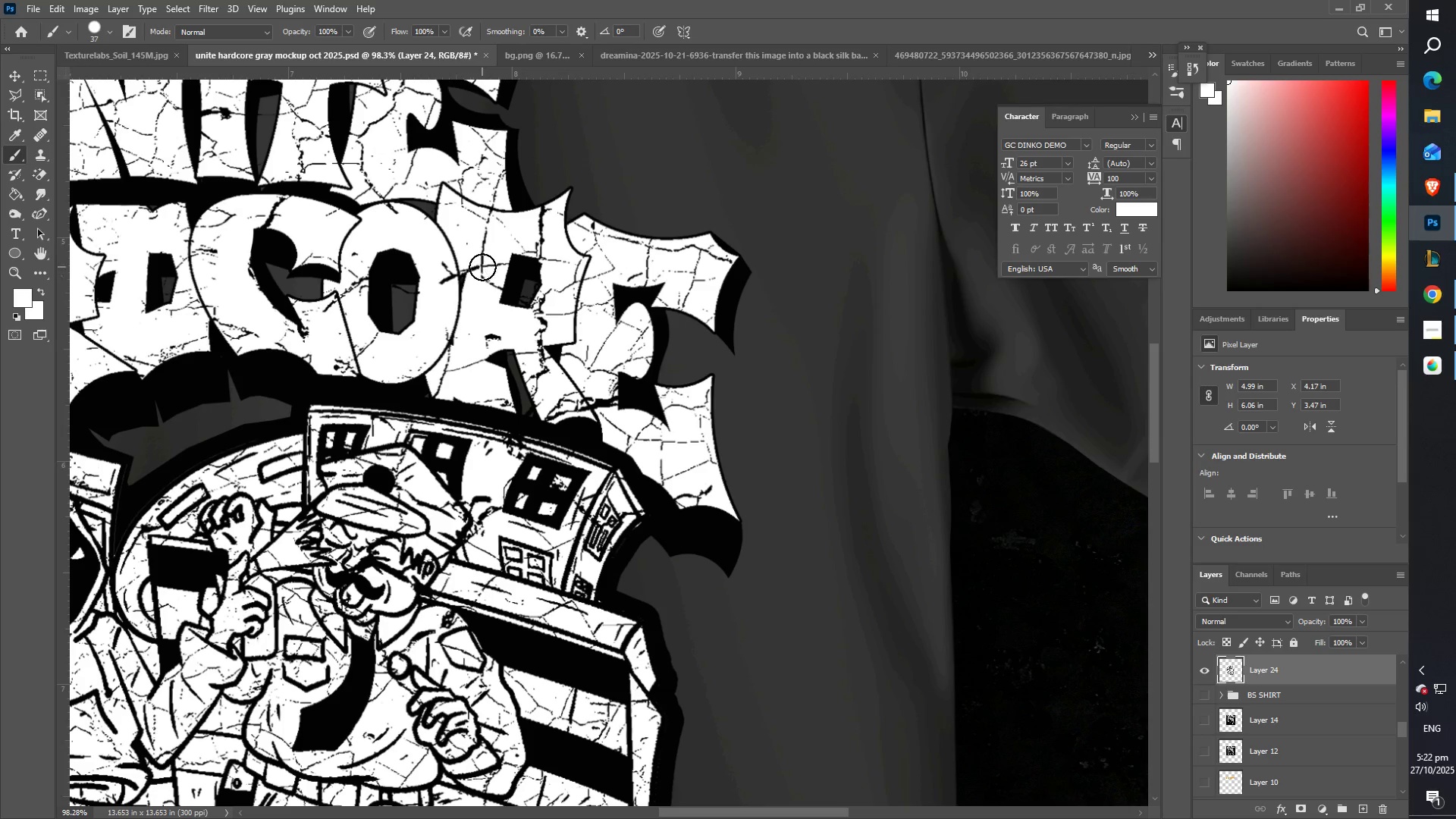 
left_click_drag(start_coordinate=[484, 265], to_coordinate=[483, 241])
 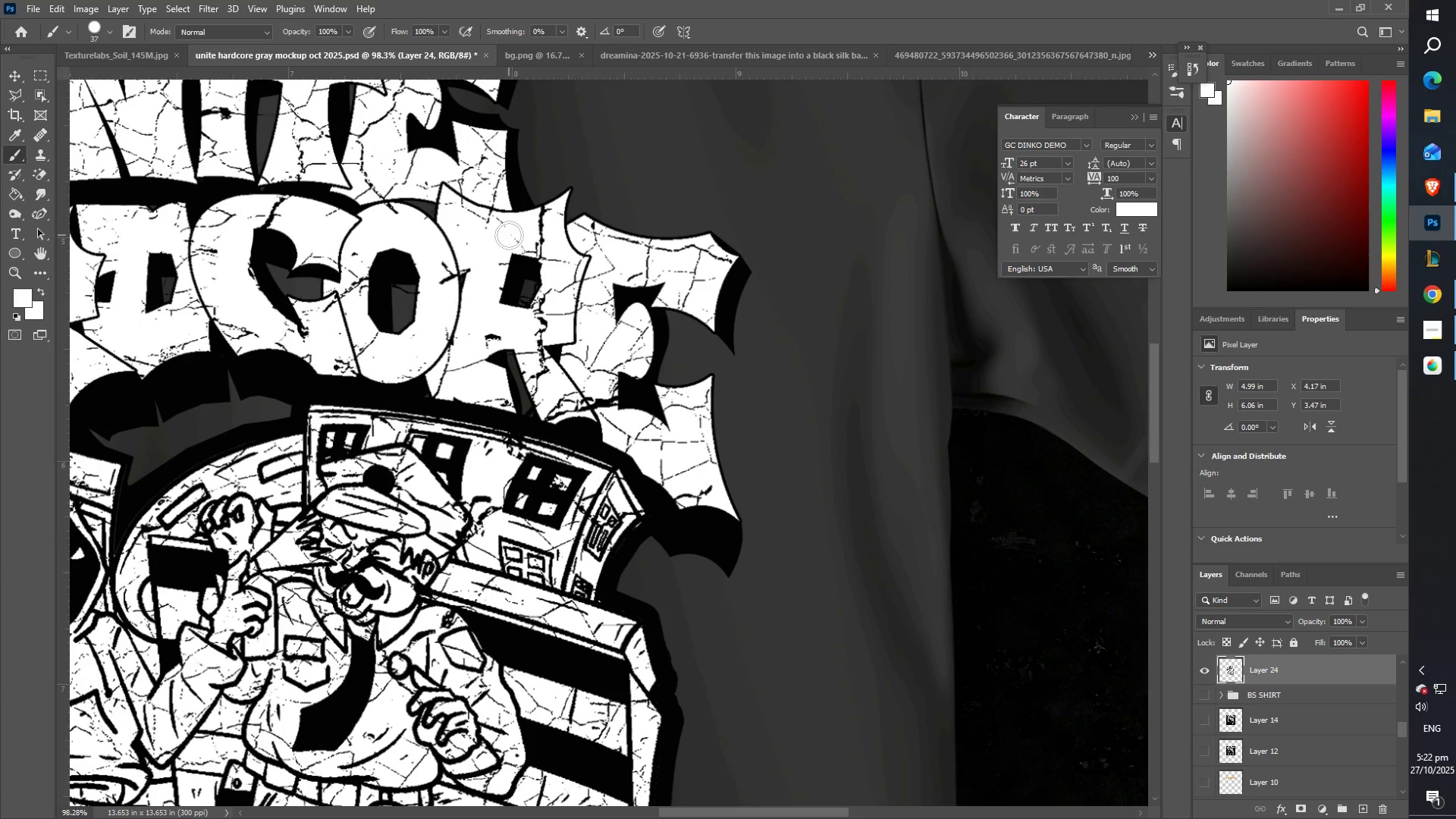 
left_click_drag(start_coordinate=[514, 235], to_coordinate=[555, 253])
 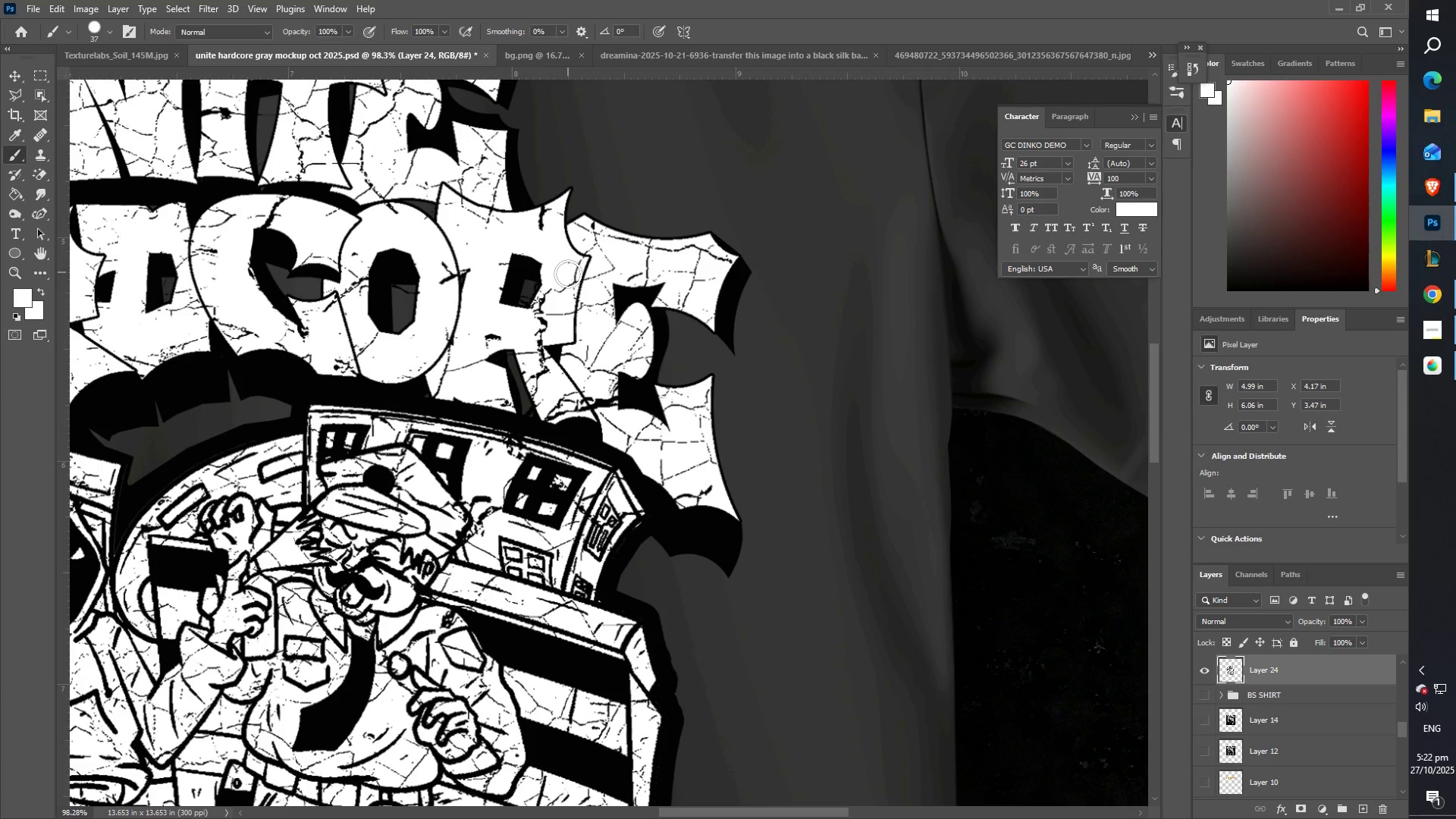 
left_click_drag(start_coordinate=[568, 275], to_coordinate=[535, 327])
 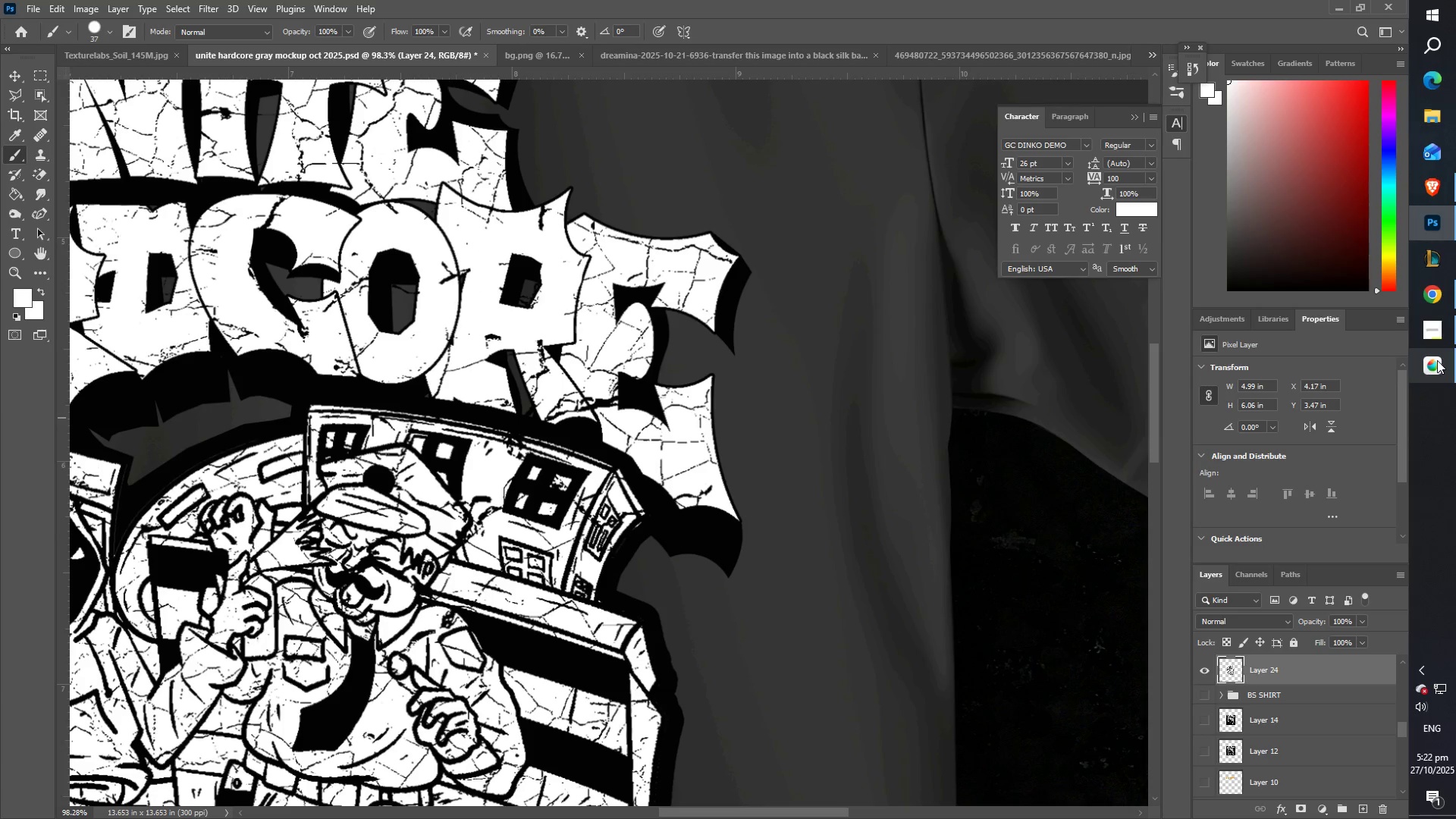 
left_click([1439, 333])